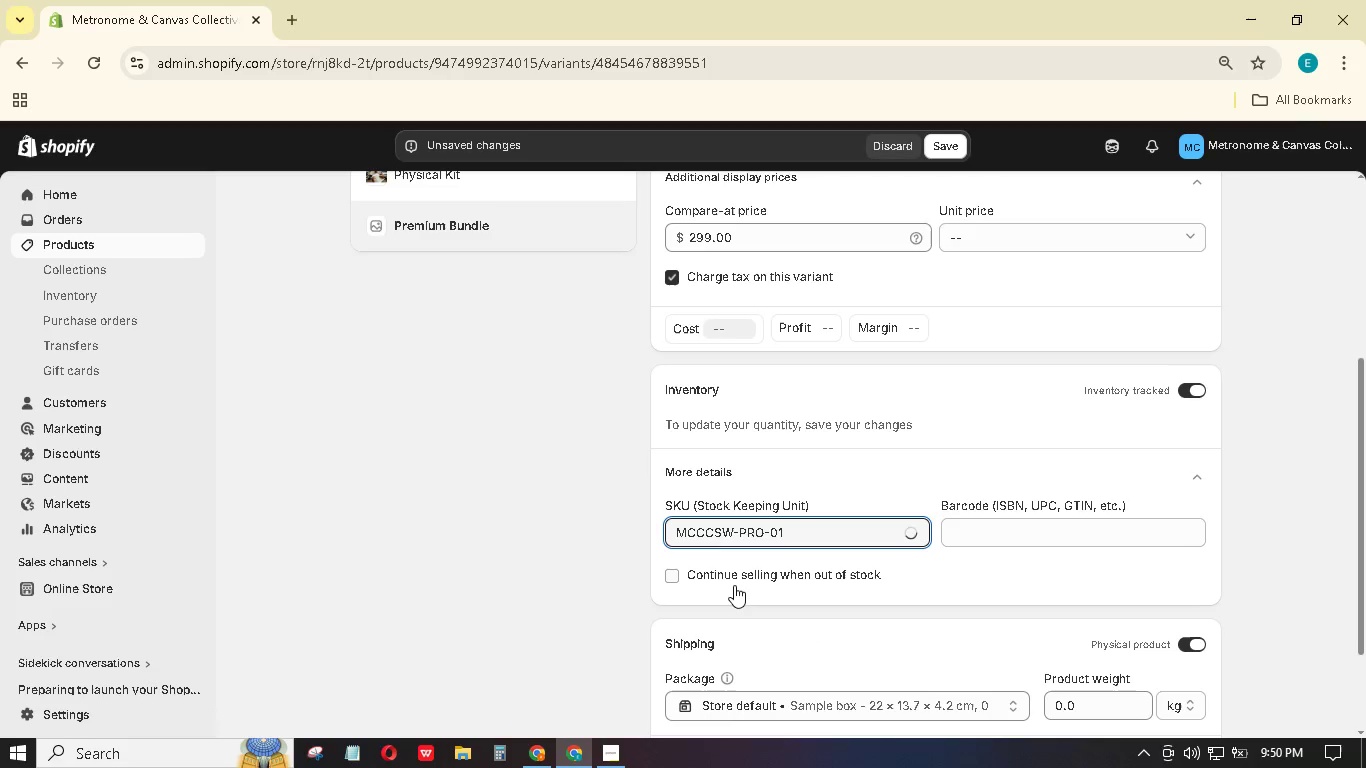 
key(Minus)
 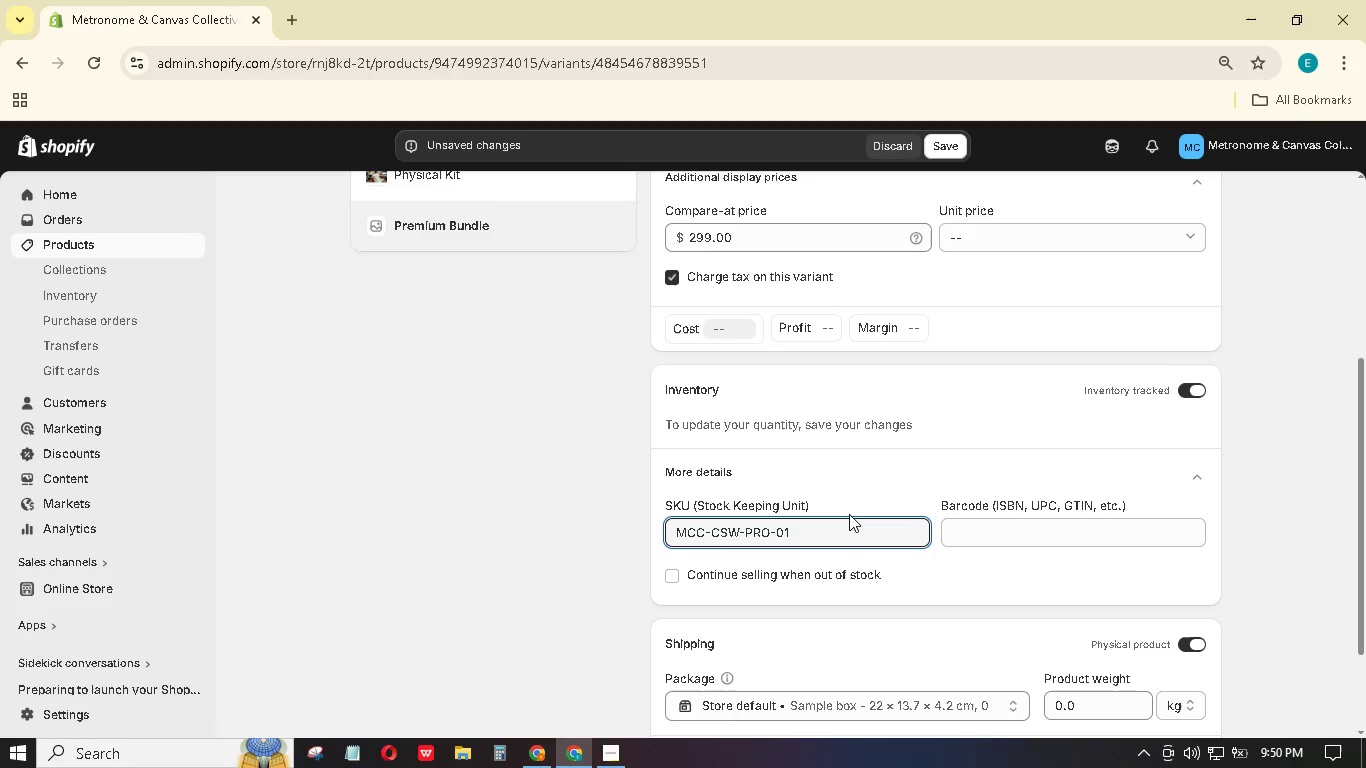 
scroll: coordinate [849, 514], scroll_direction: down, amount: 3.0
 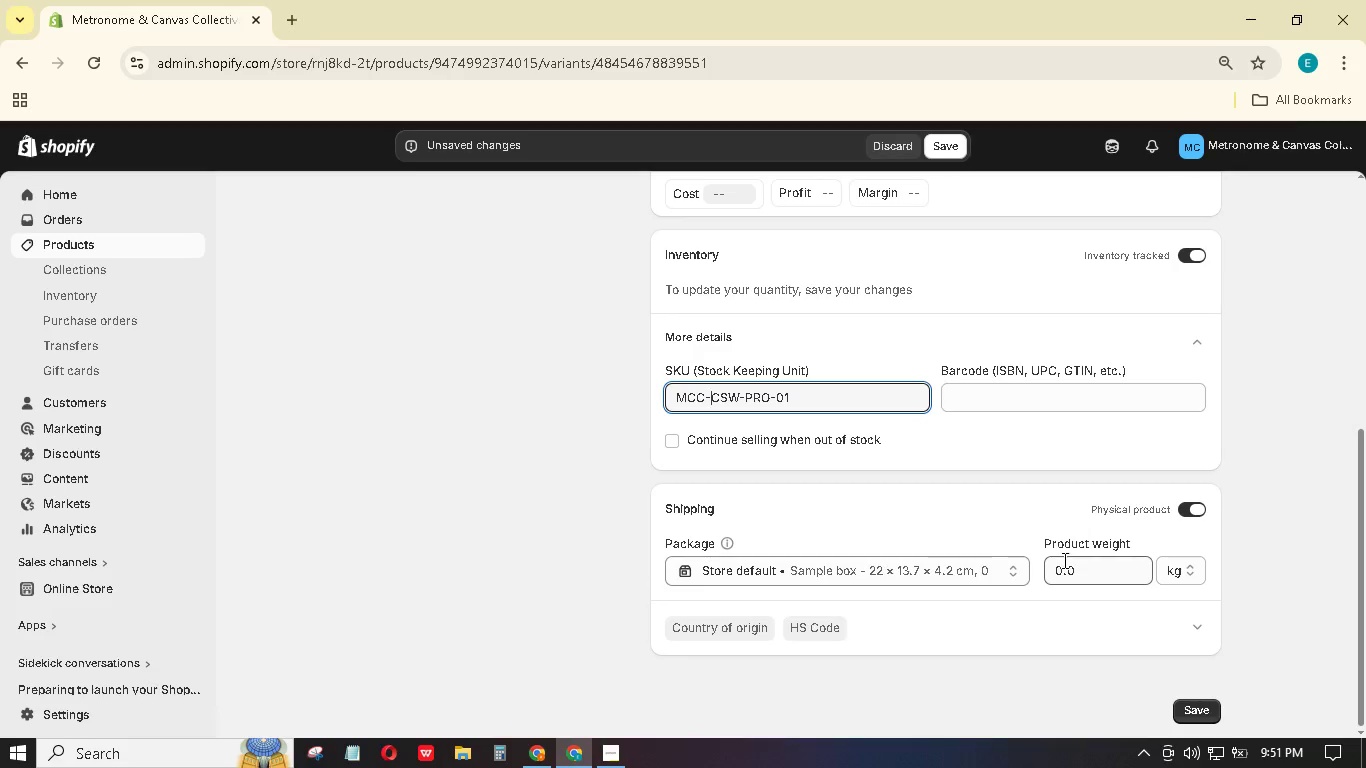 
left_click_drag(start_coordinate=[1076, 567], to_coordinate=[1047, 563])
 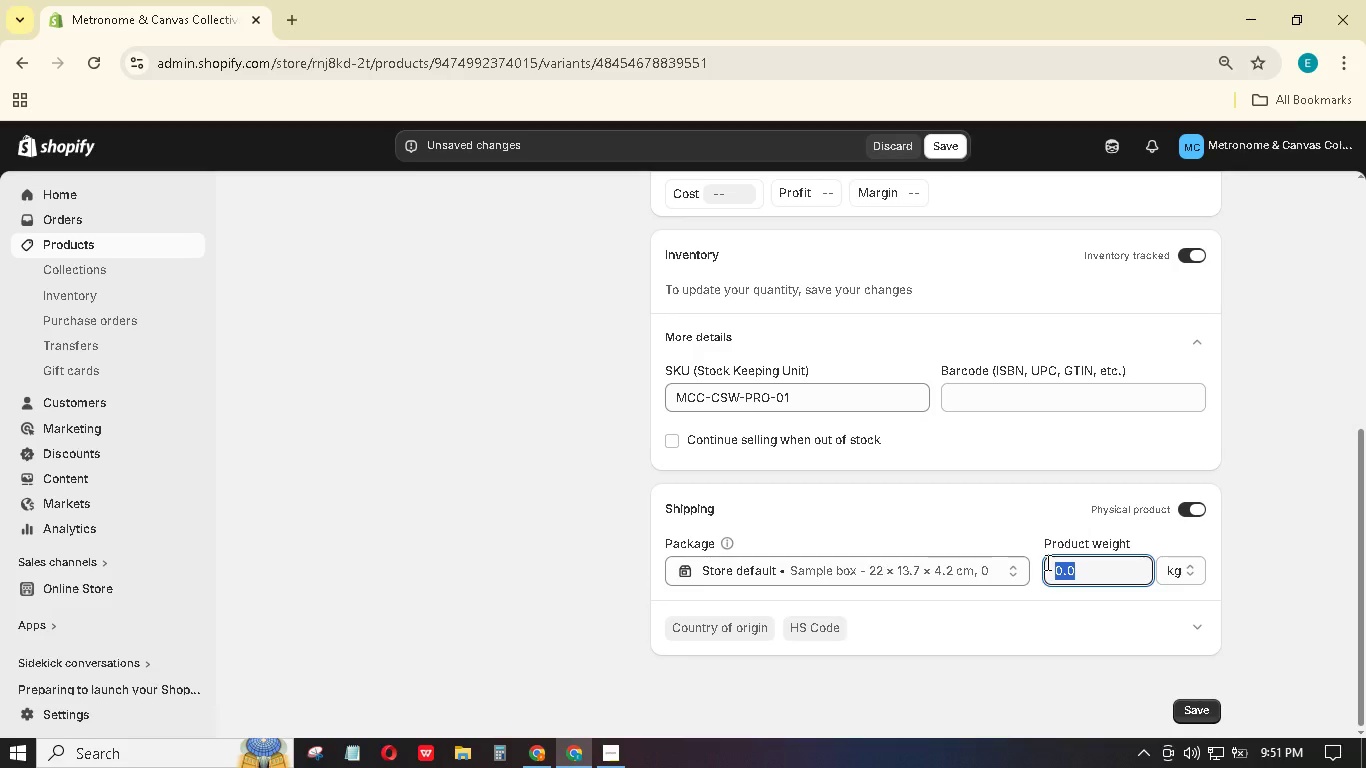 
key(Numpad4)
 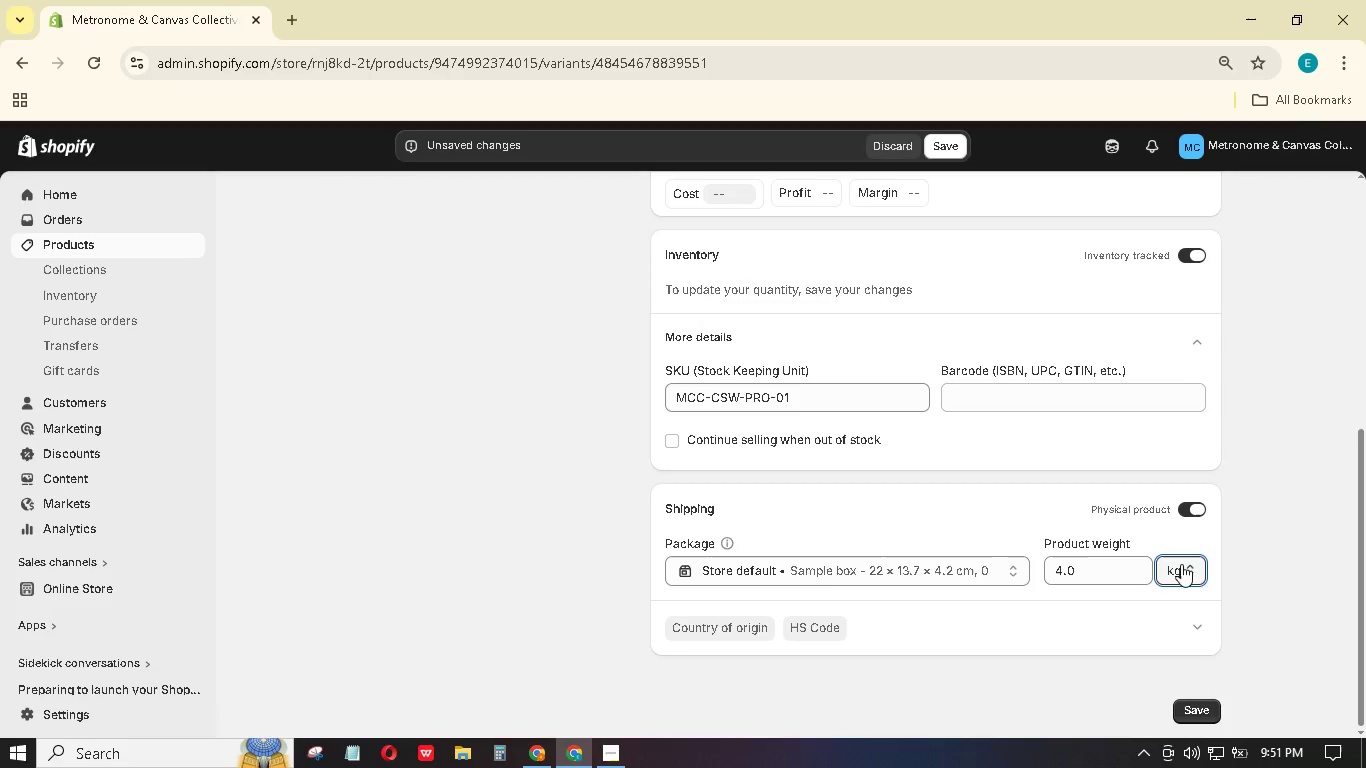 
left_click([1195, 586])
 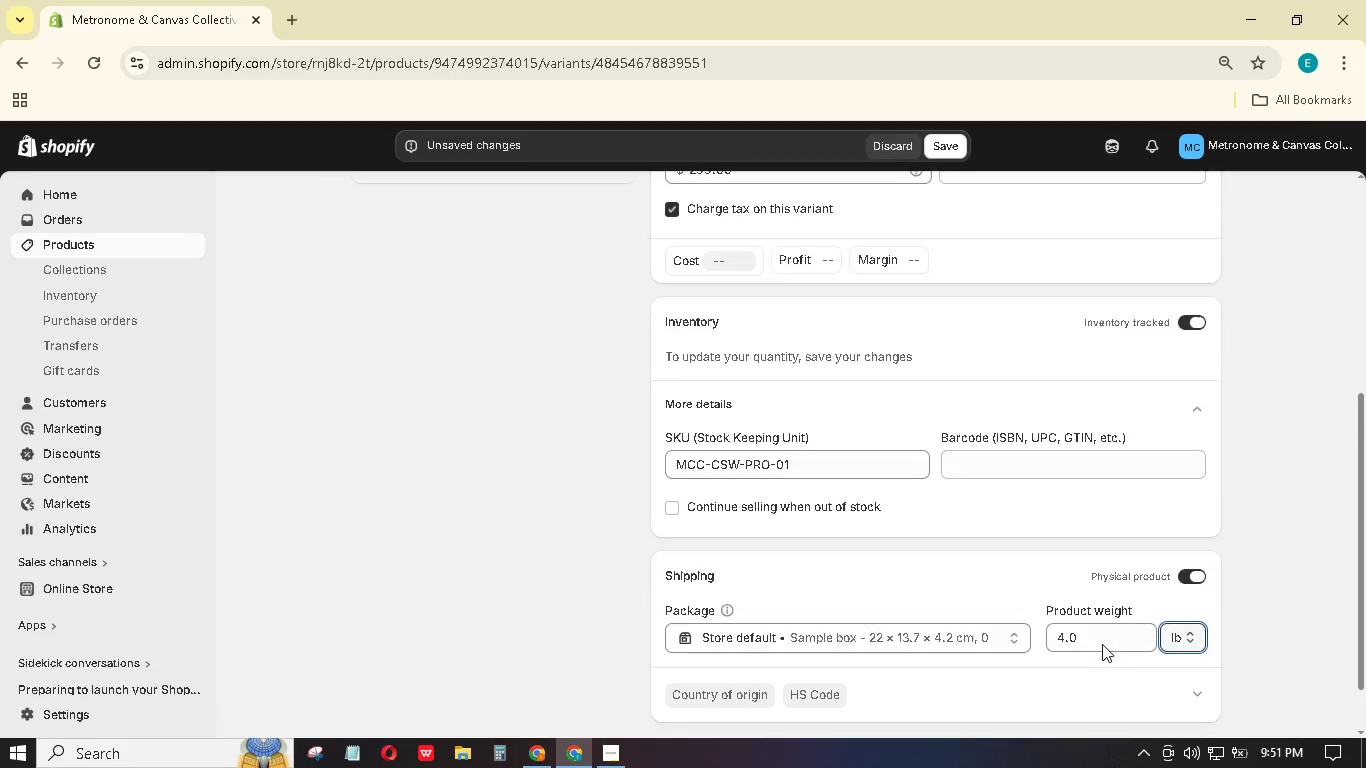 
scroll: coordinate [1102, 640], scroll_direction: up, amount: 8.0
 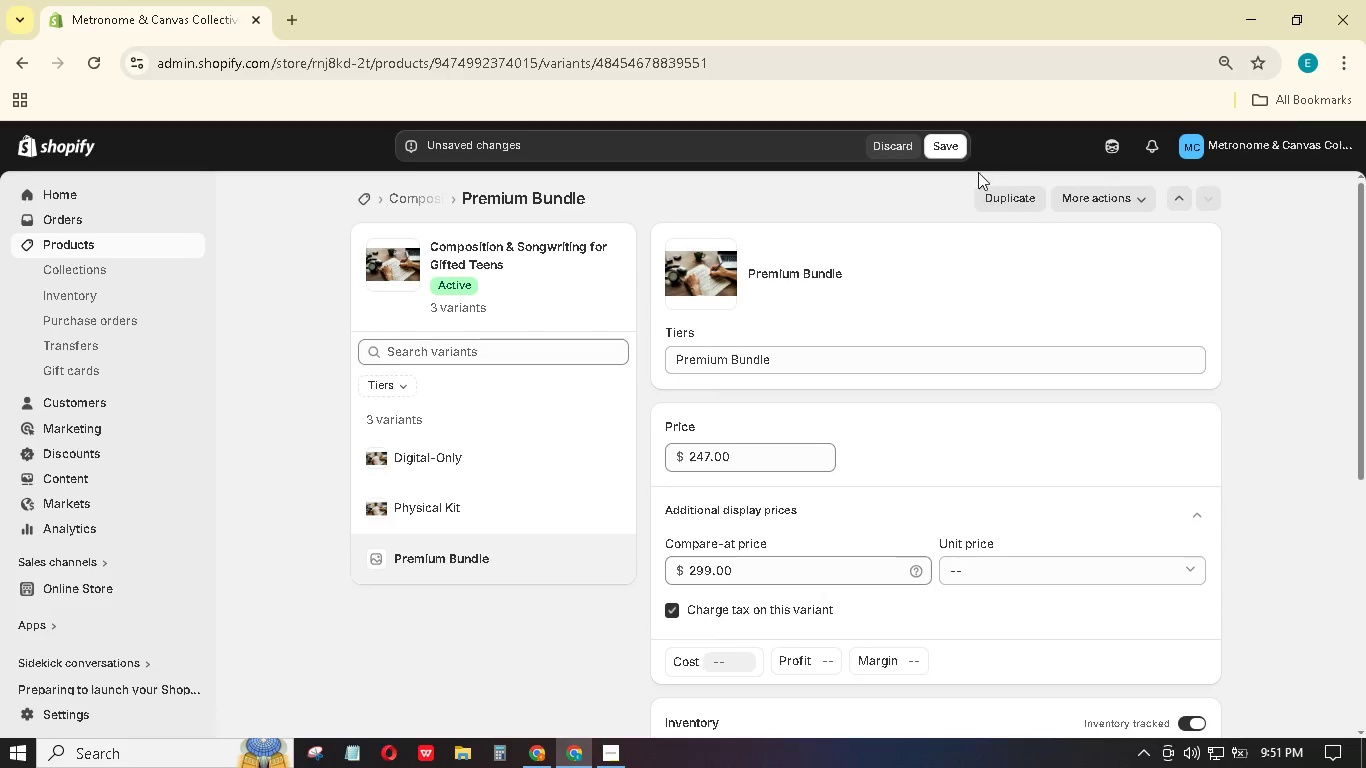 
left_click([956, 143])
 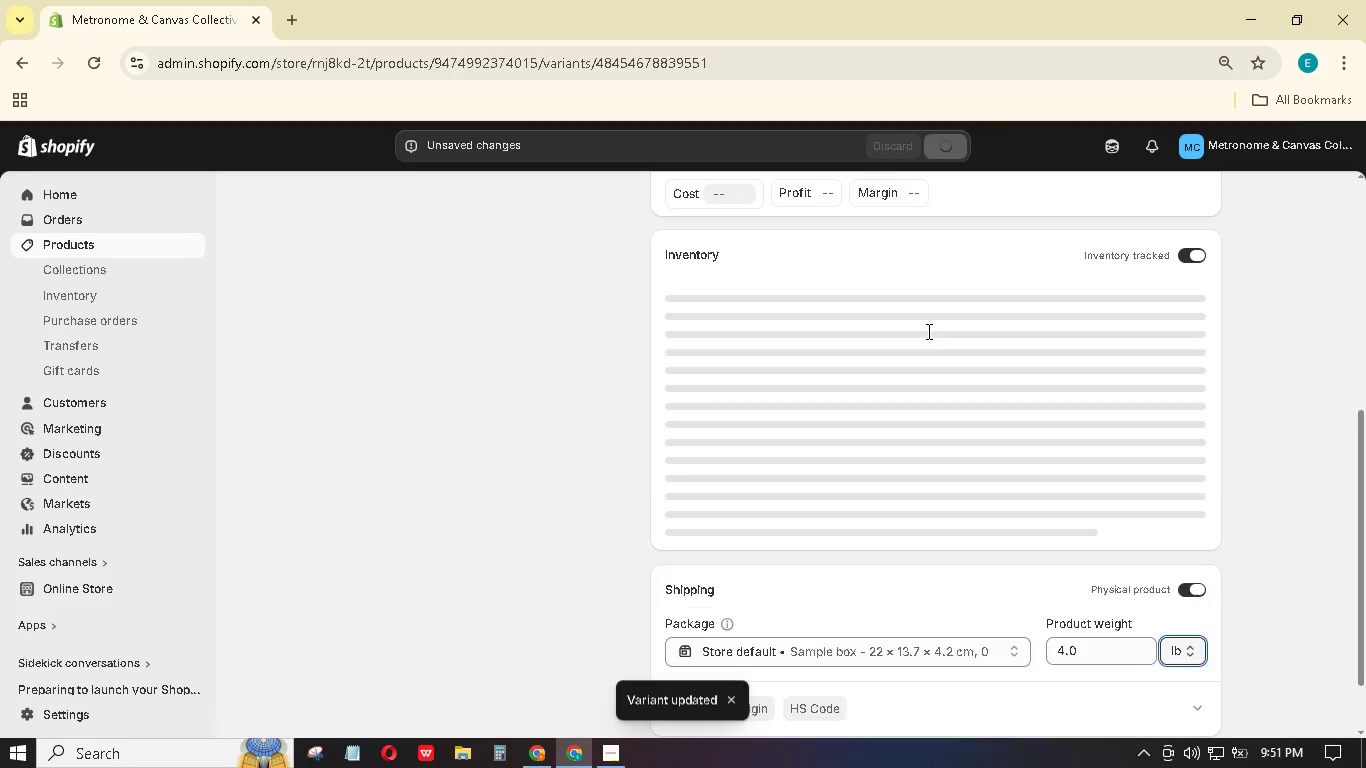 
scroll: coordinate [811, 461], scroll_direction: up, amount: 13.0
 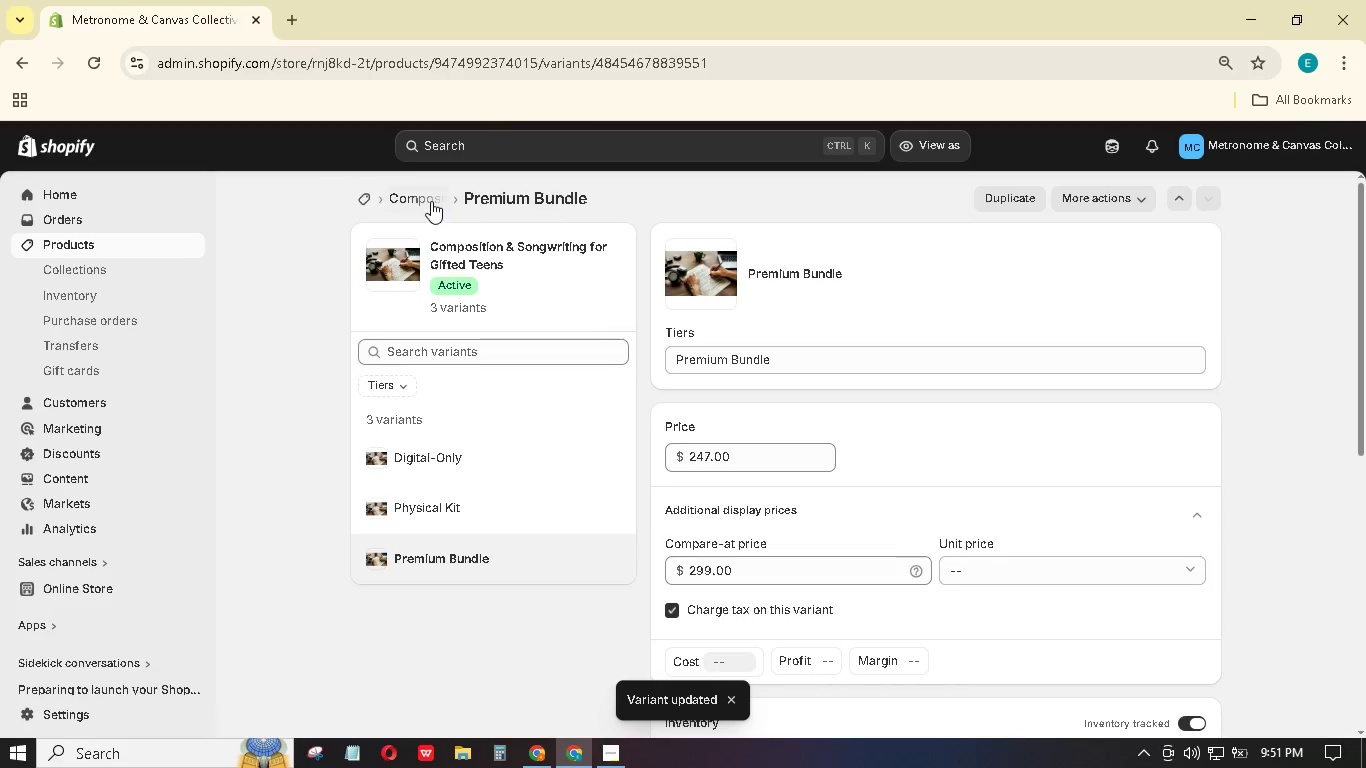 
left_click([431, 200])
 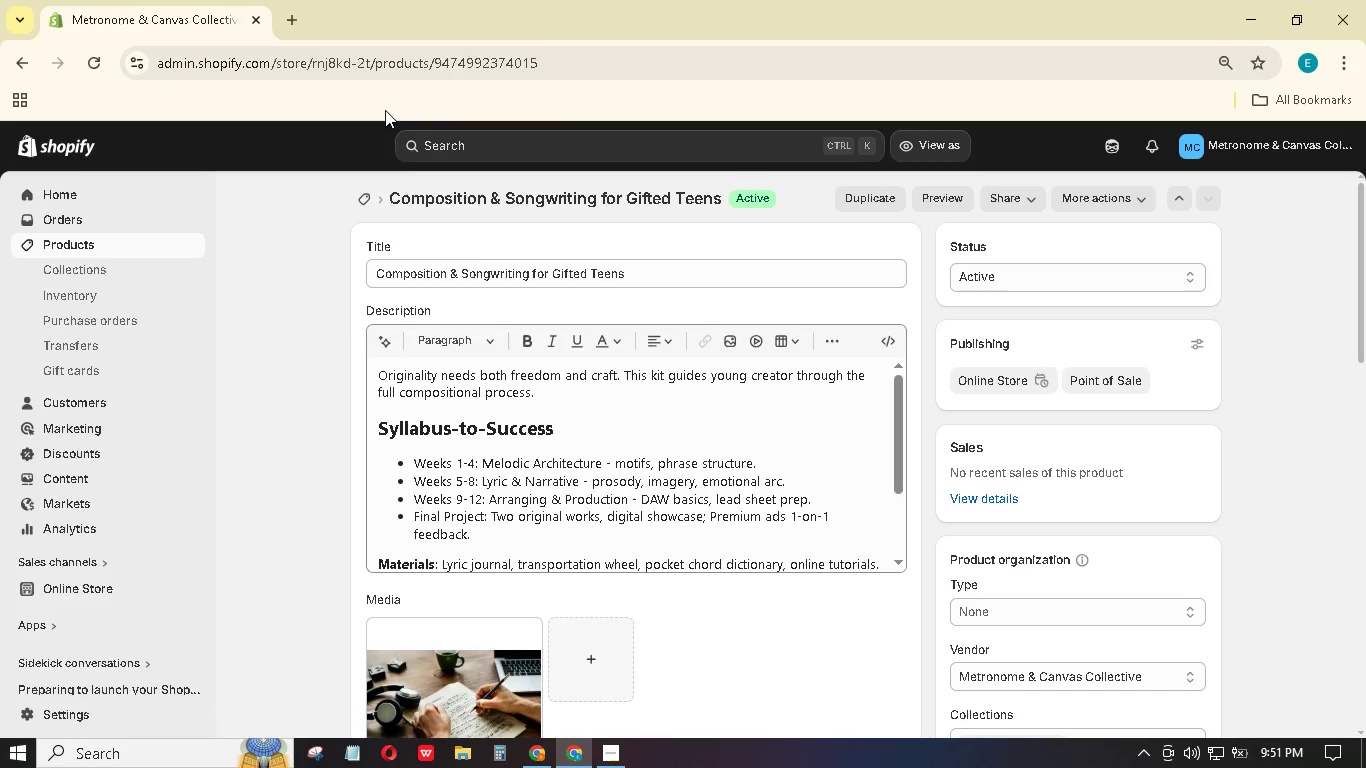 
wait(13.05)
 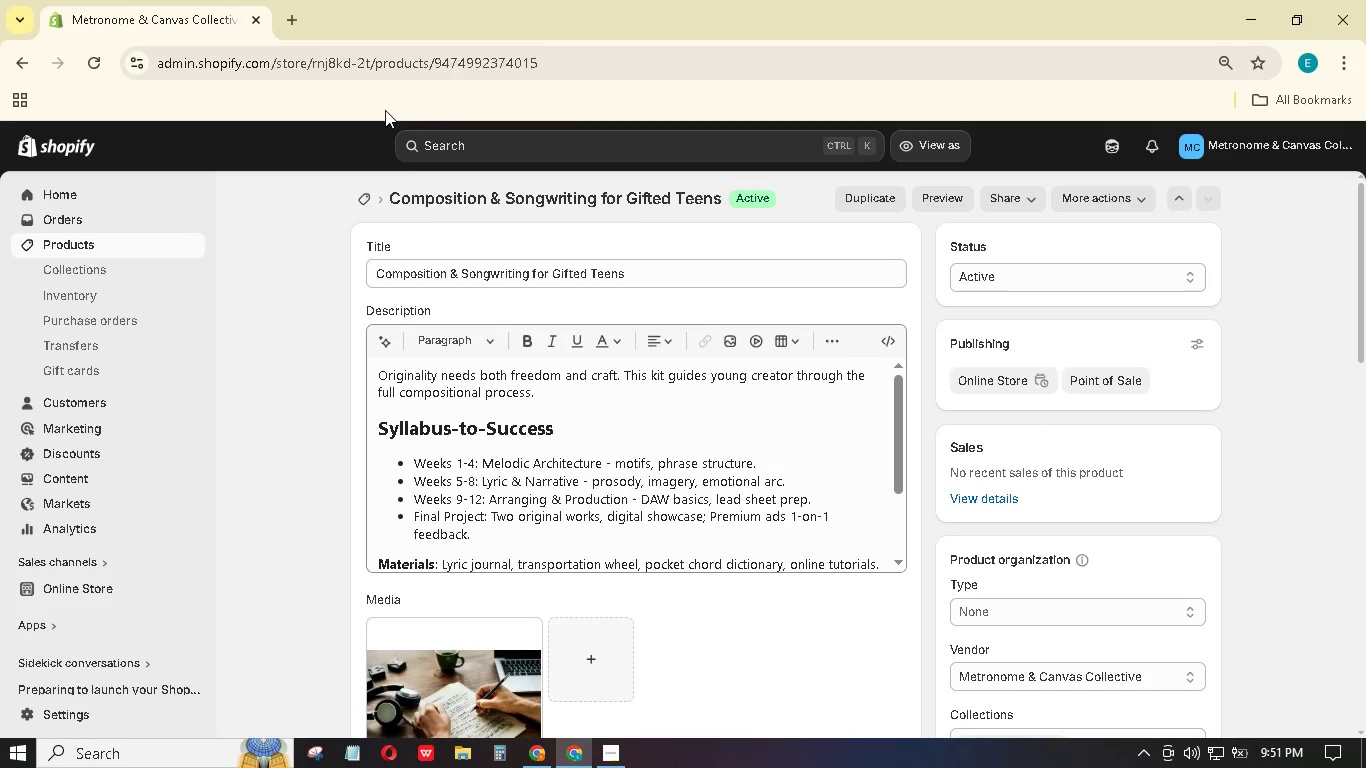 
scroll: coordinate [1204, 485], scroll_direction: down, amount: 3.0
 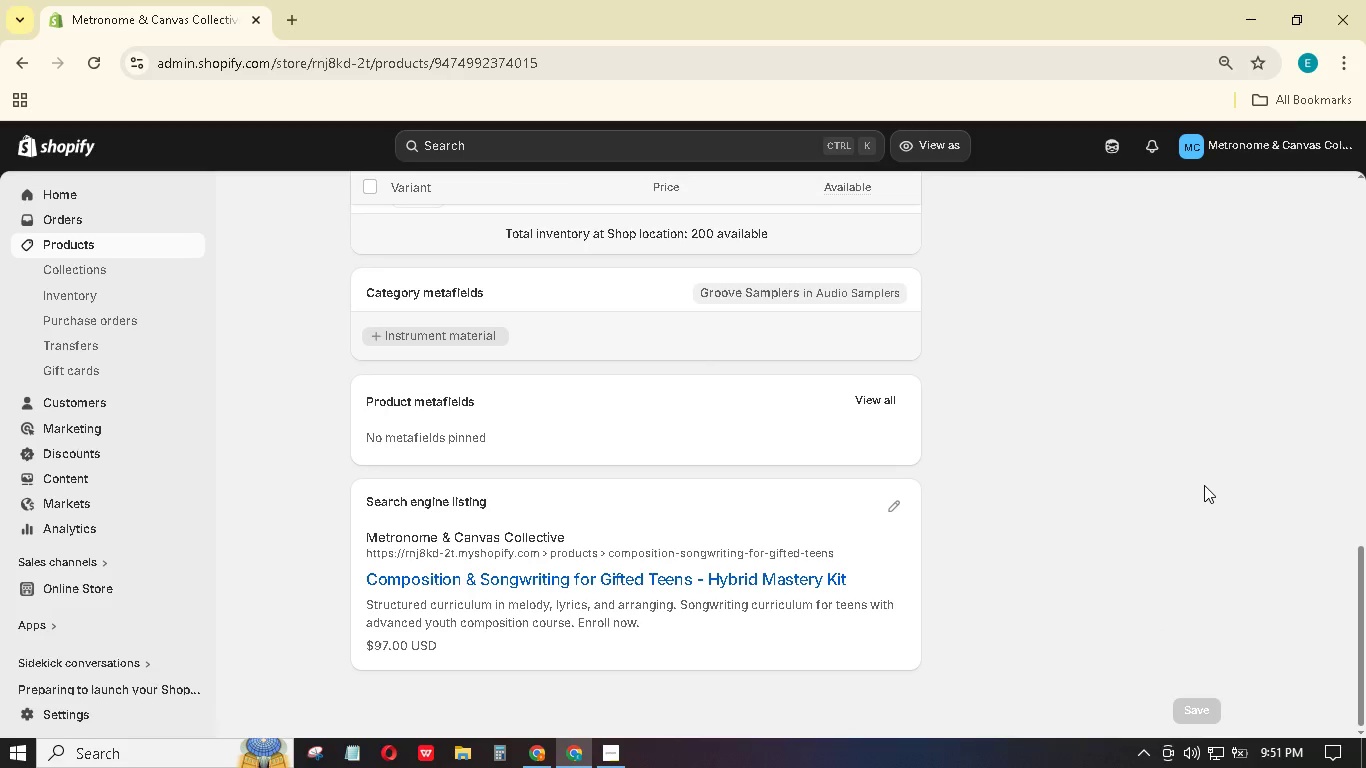 
scroll: coordinate [1200, 487], scroll_direction: up, amount: 16.0
 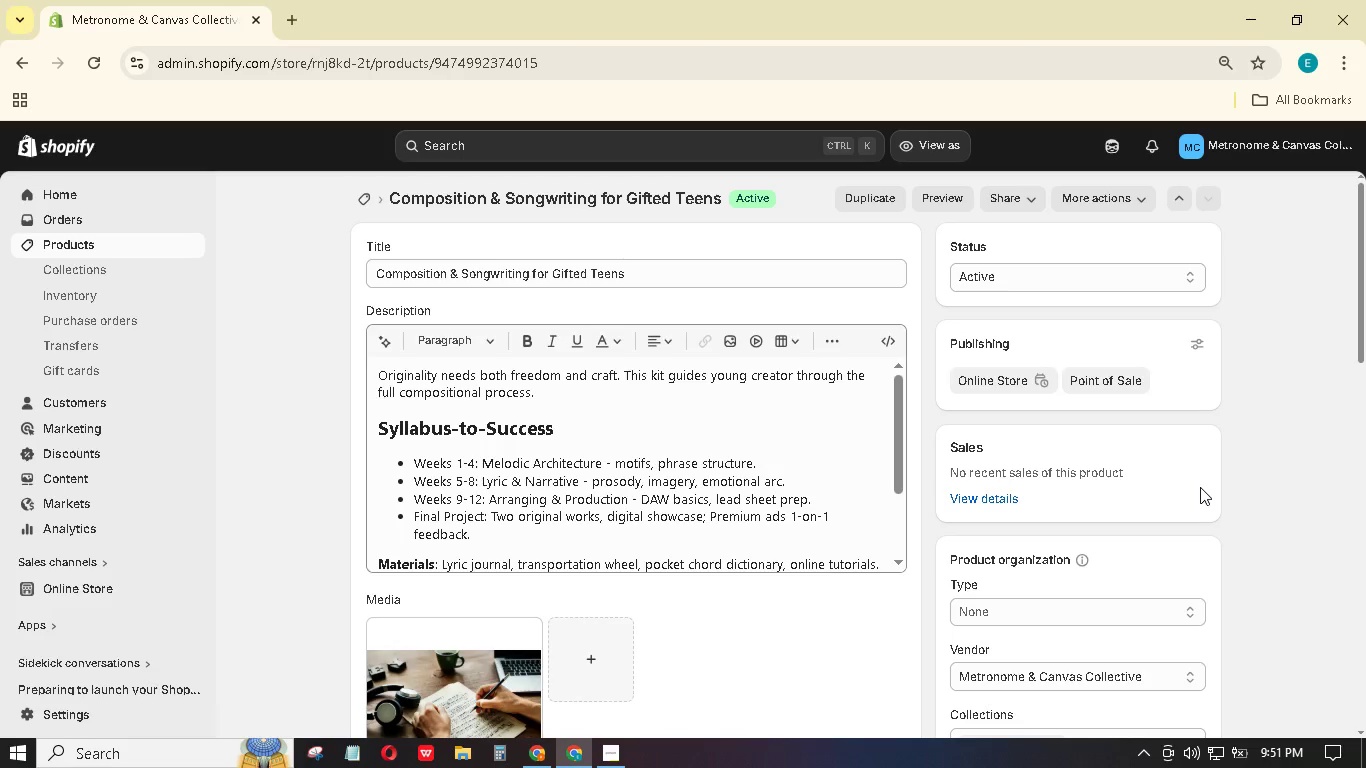 
scroll: coordinate [1200, 487], scroll_direction: down, amount: 4.0
 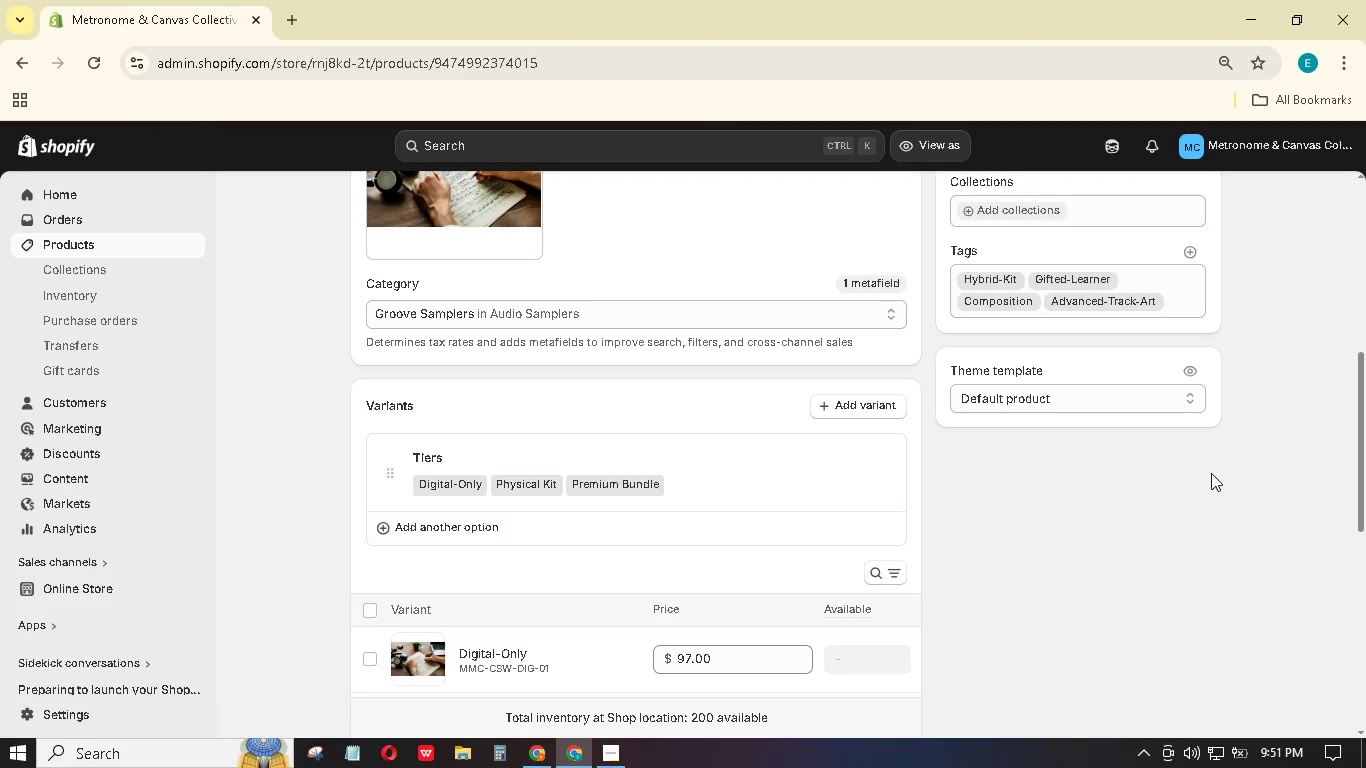 
wait(10.27)
 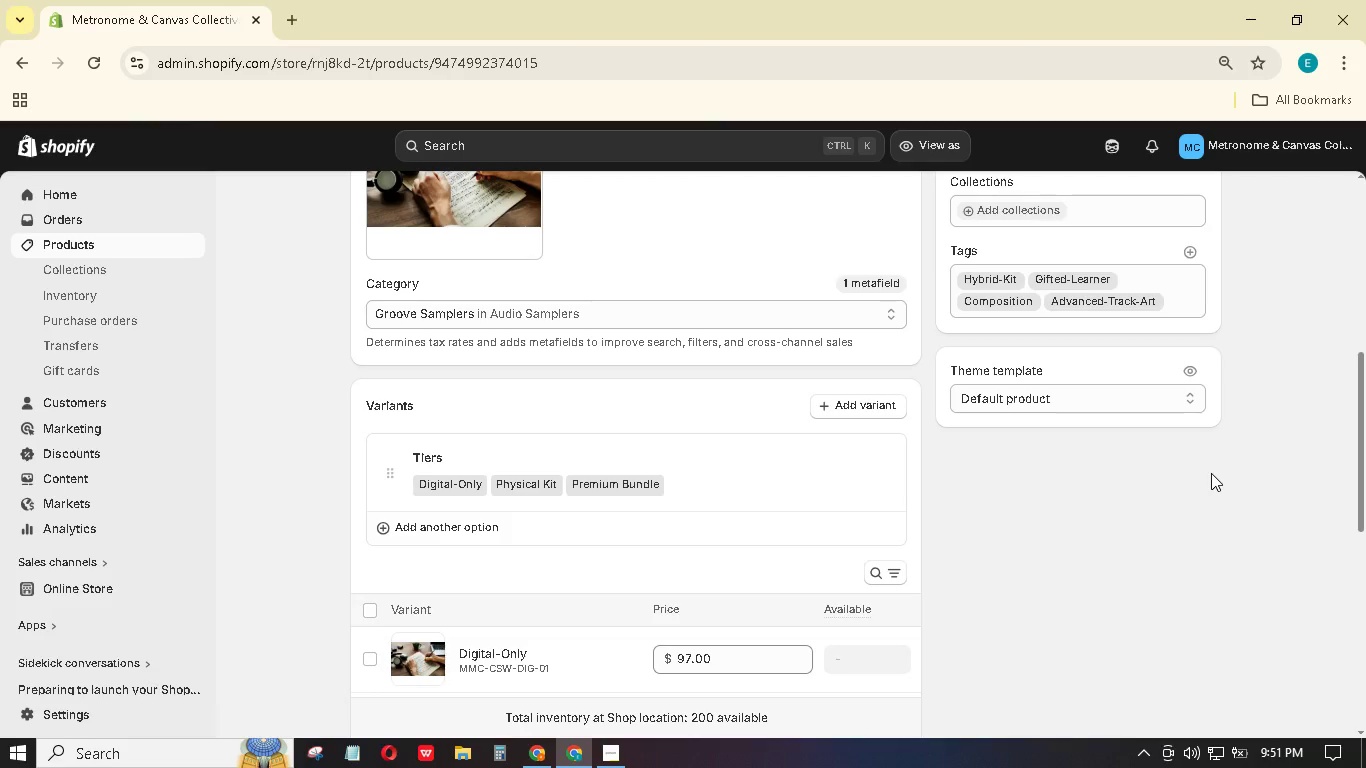 
scroll: coordinate [236, 489], scroll_direction: up, amount: 12.0
 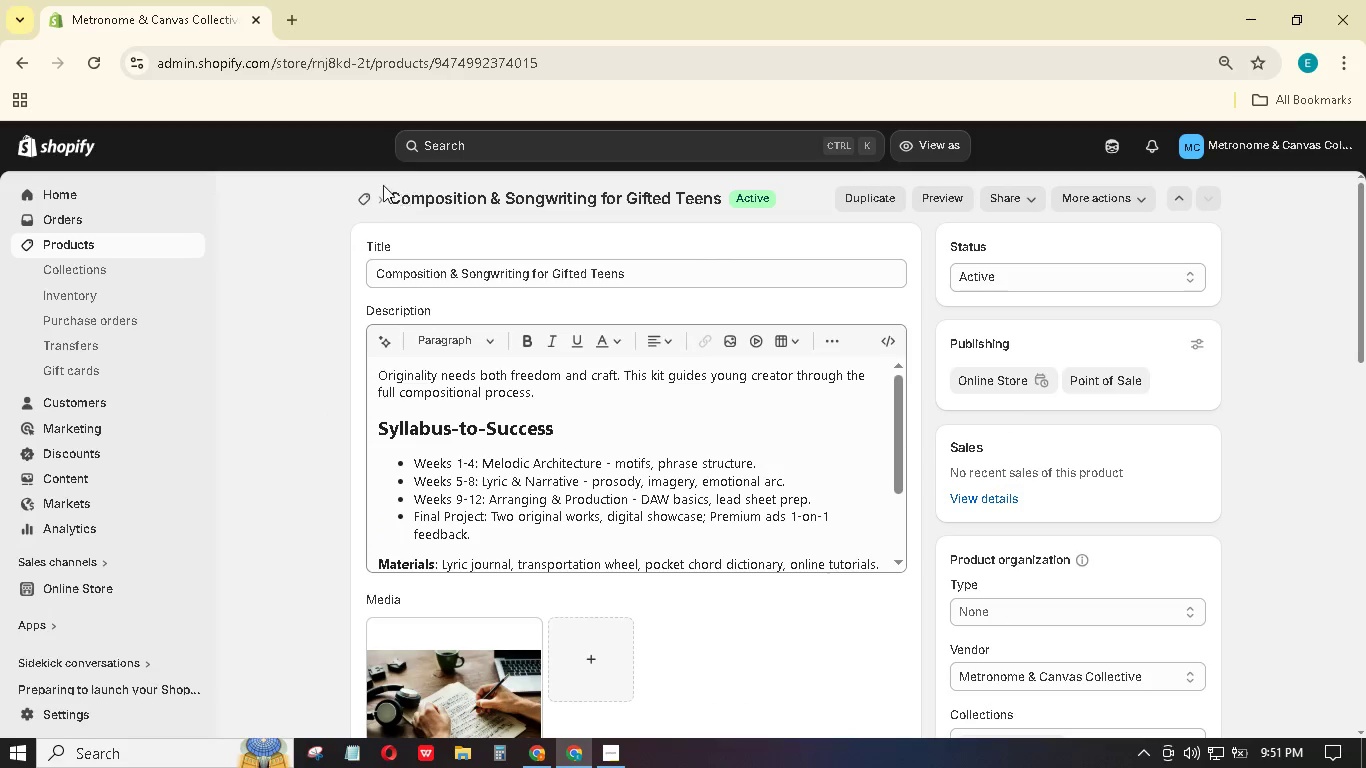 
mouse_move([361, 217])
 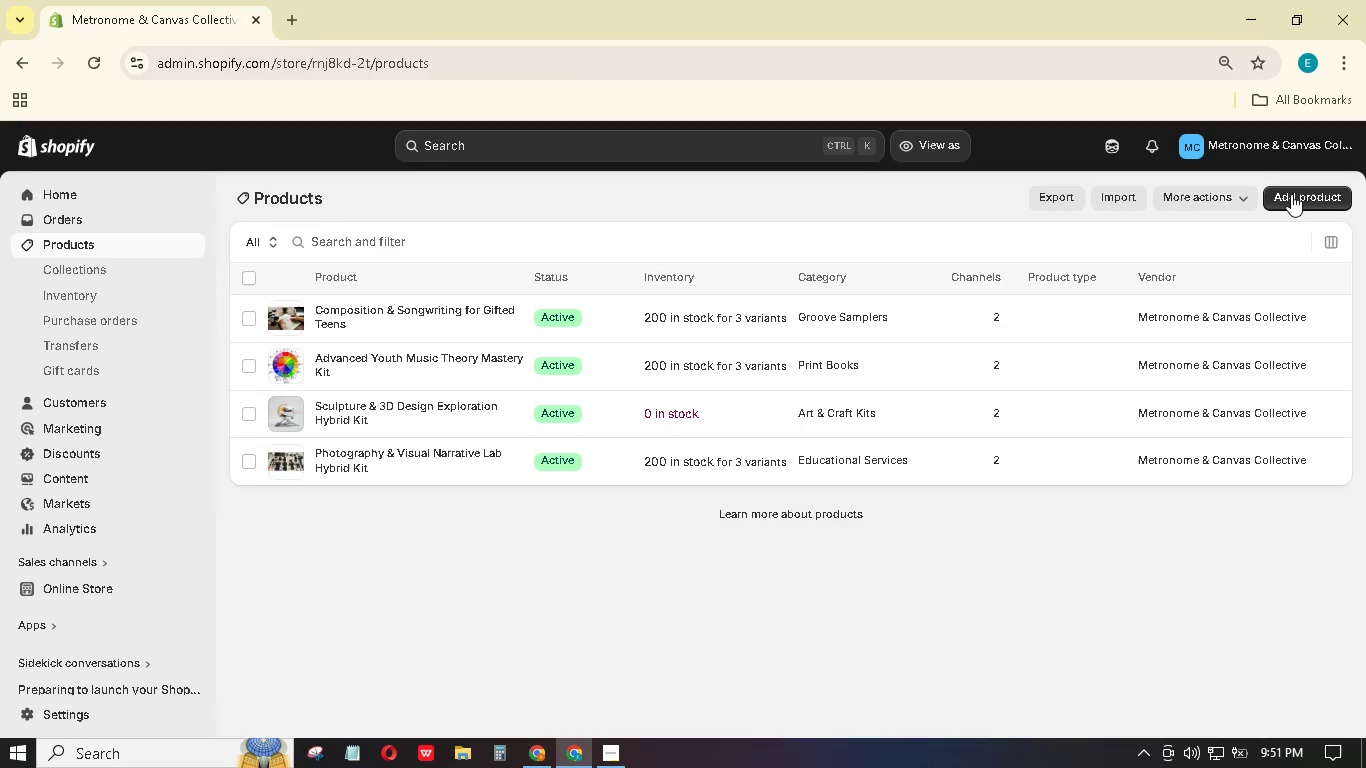 
left_click([1296, 195])
 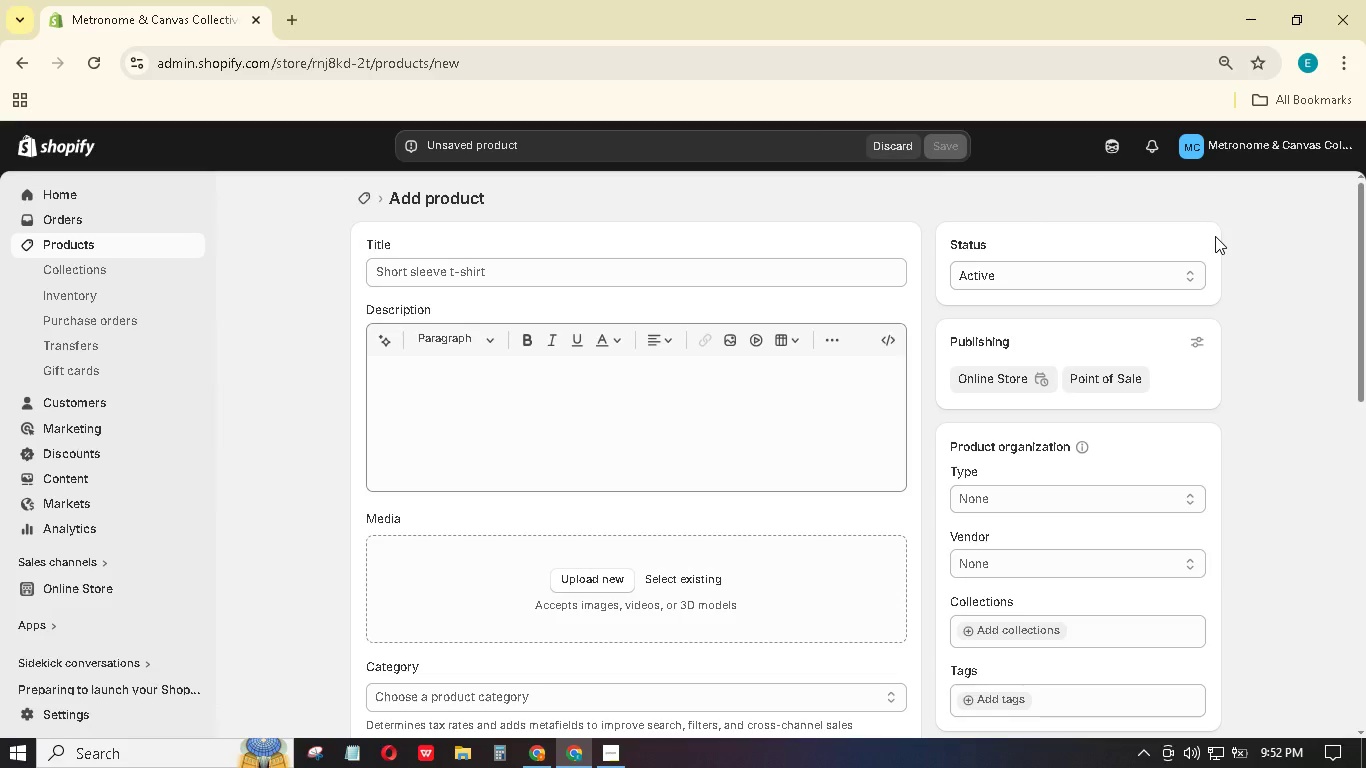 
wait(11.48)
 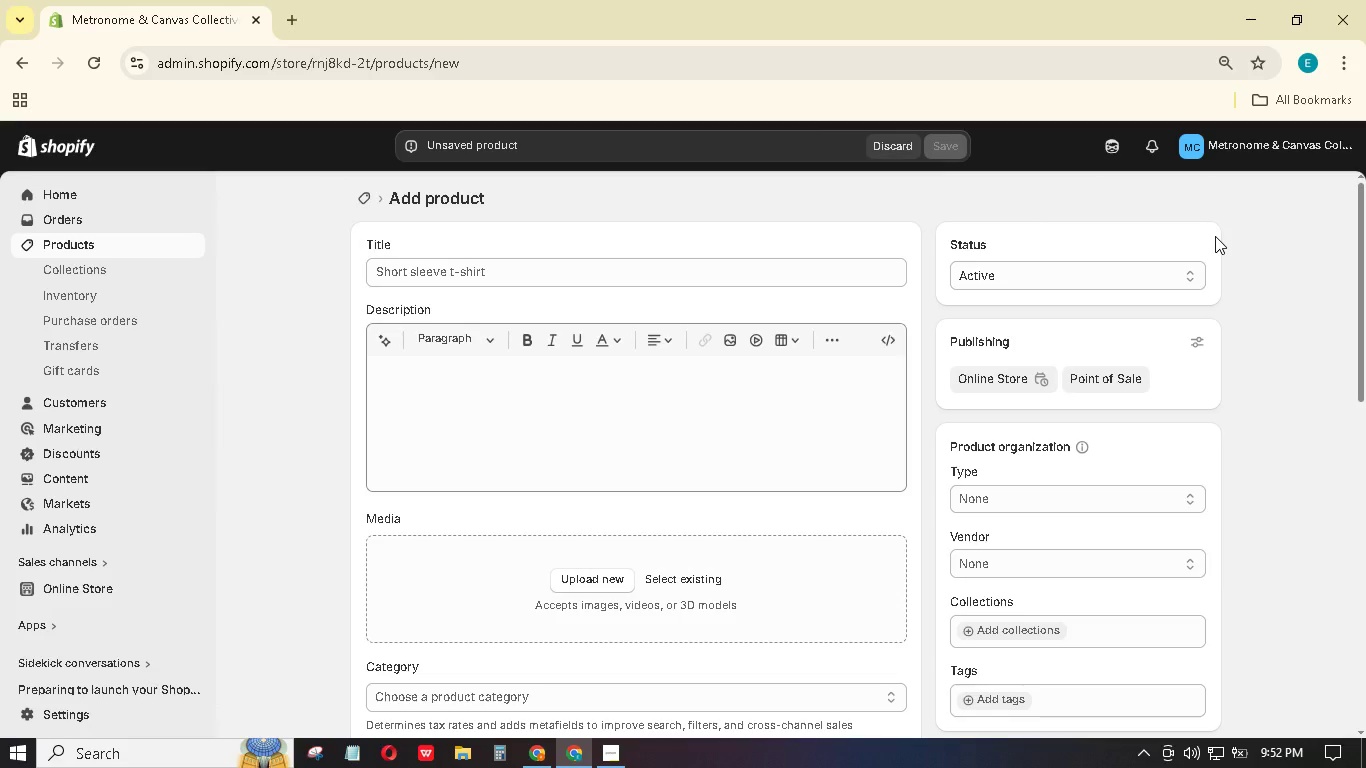 
left_click([463, 266])
 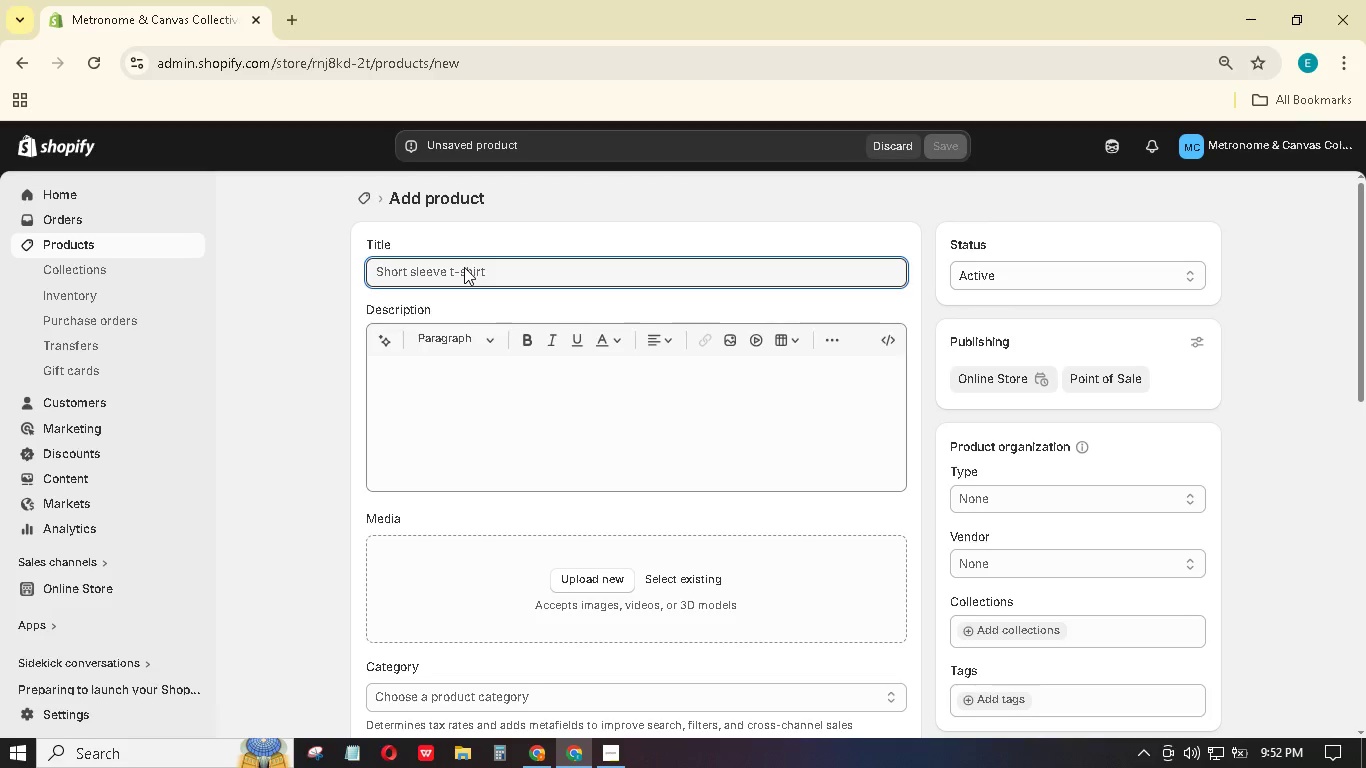 
type(Er Training & Aural Skill)
 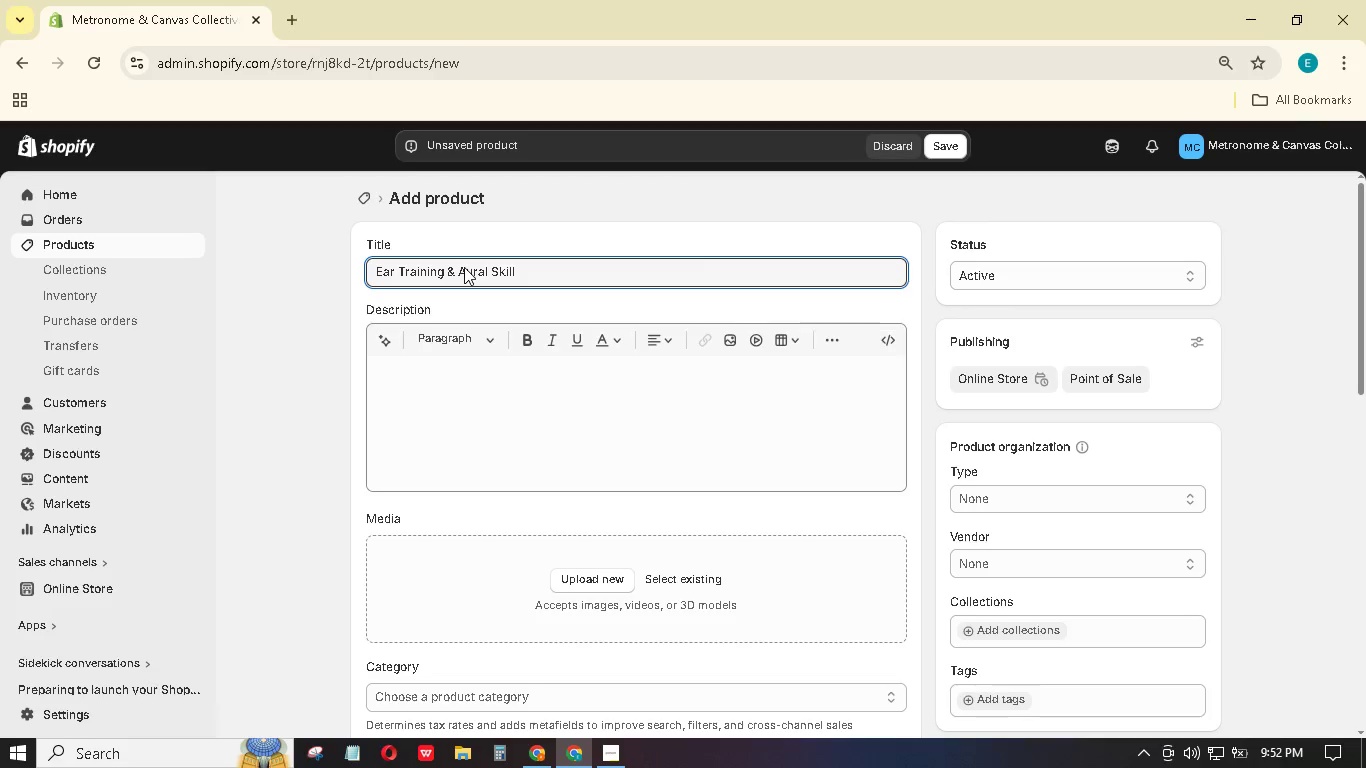 
wait(6.33)
 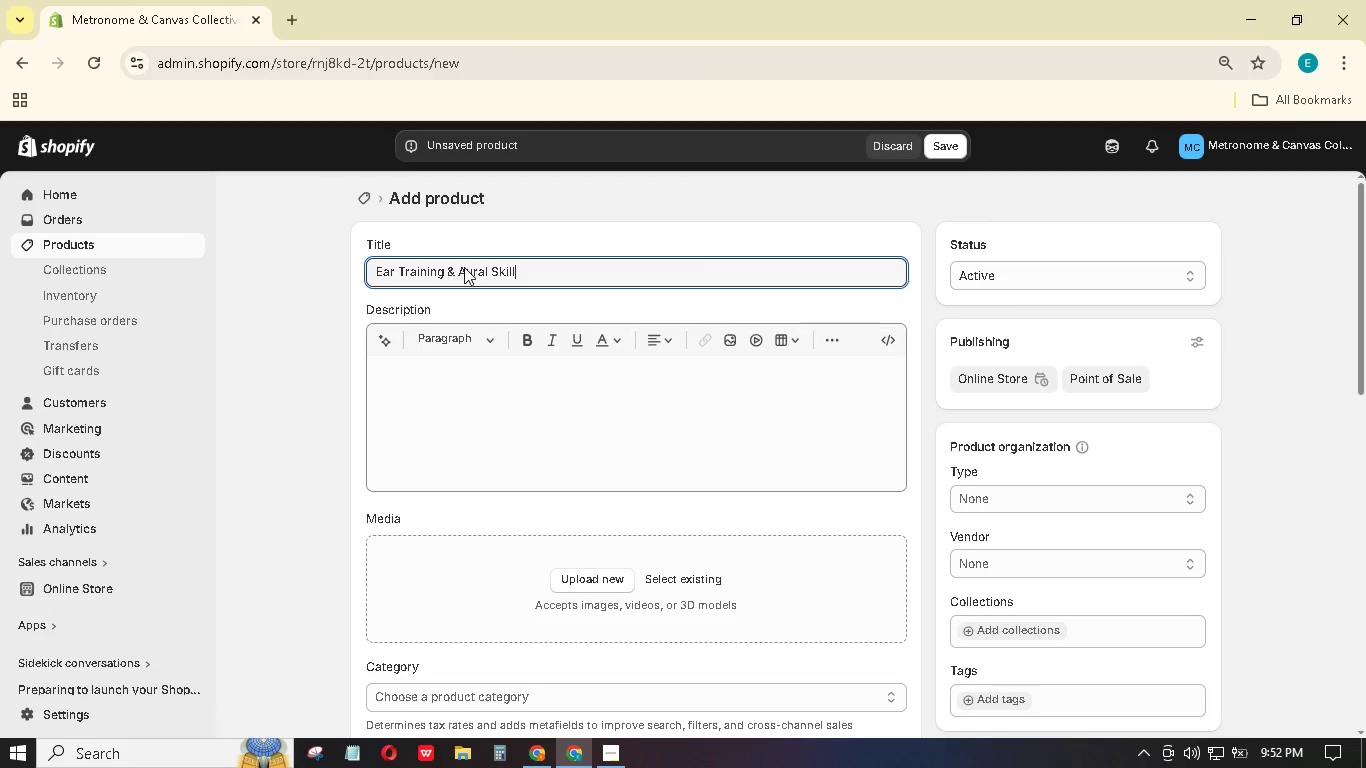 
type(s Acce)
 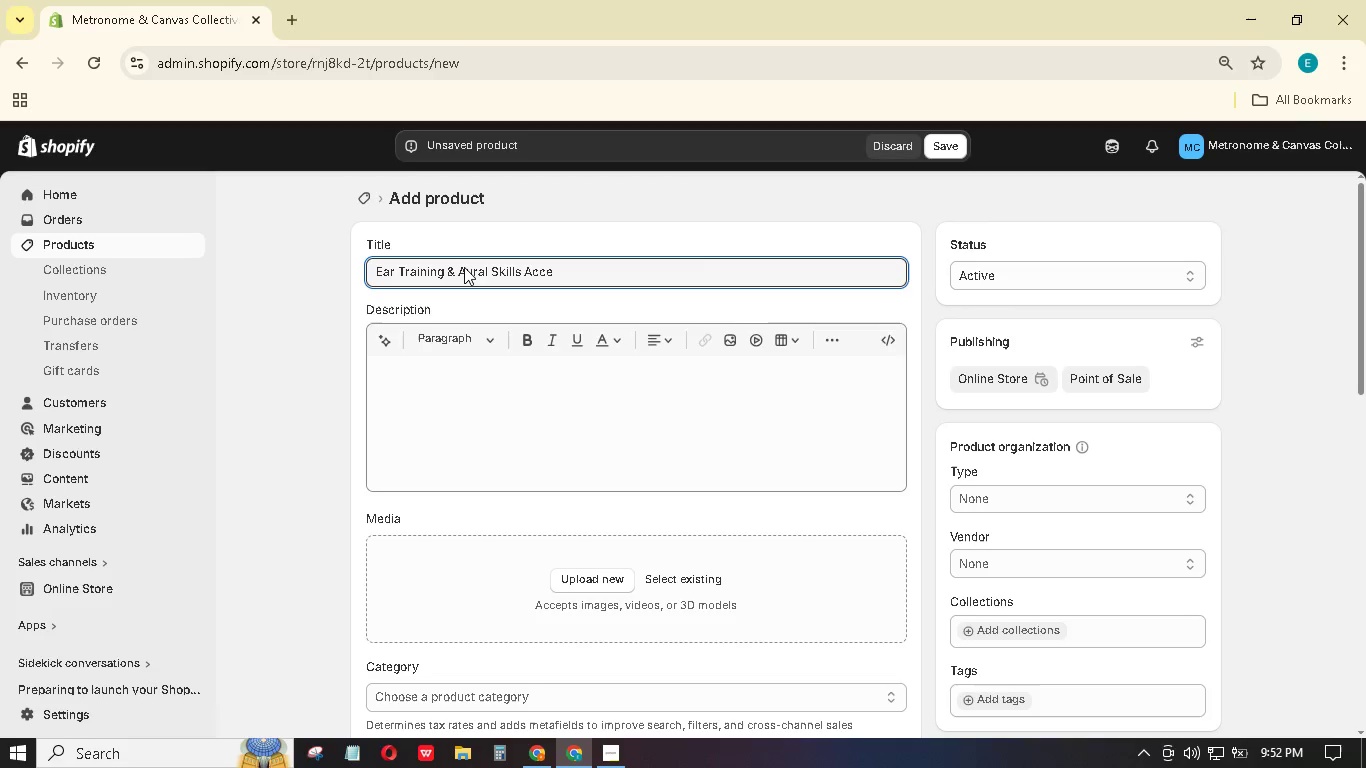 
type(lerator Kit)
 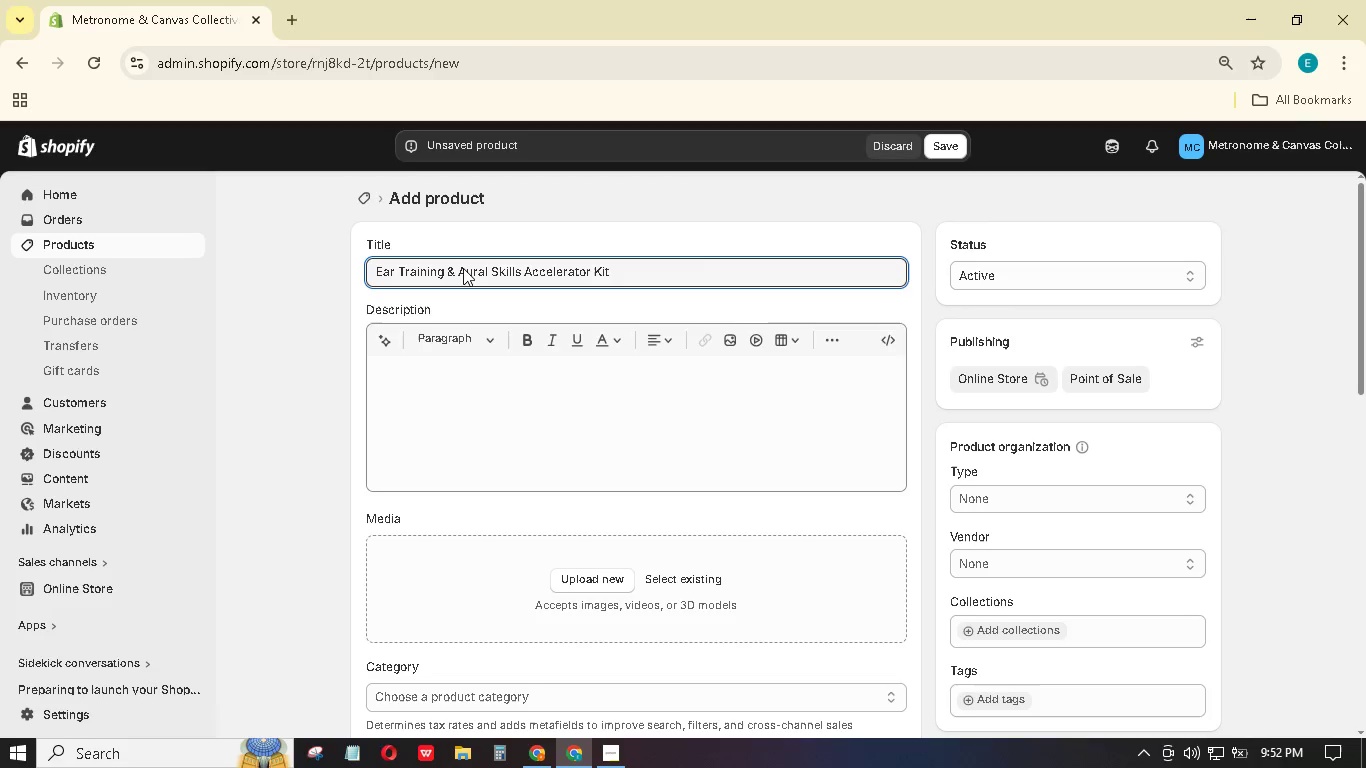 
left_click([423, 391])
 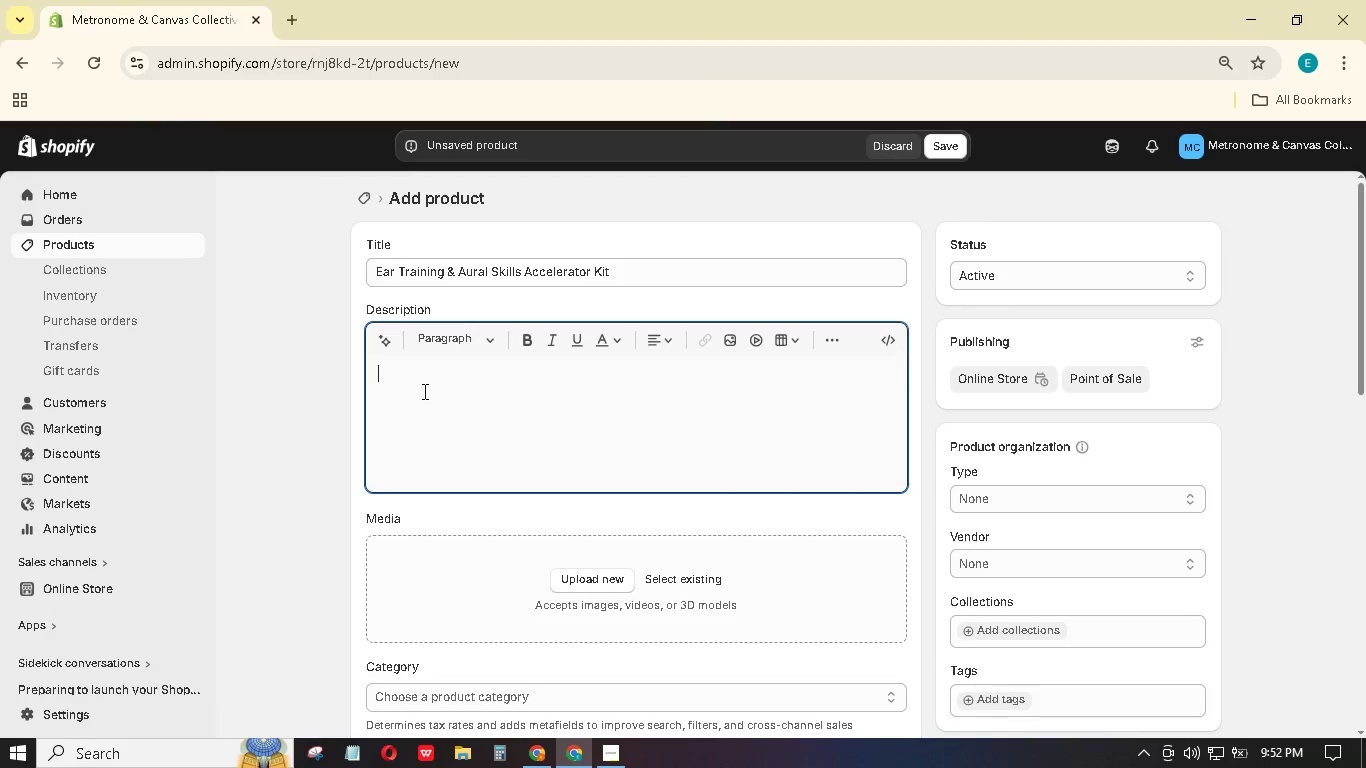 
wait(6.25)
 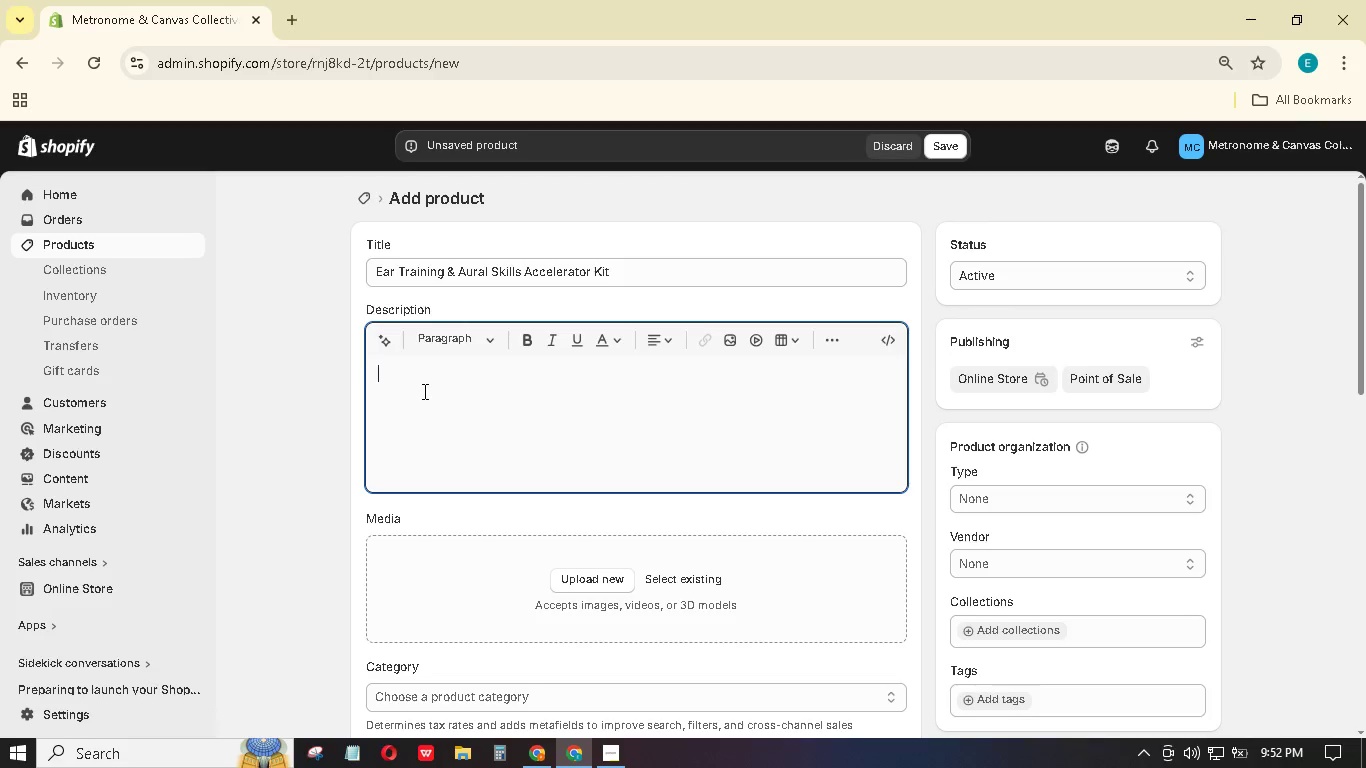 
type(A powerful ear is the secrt weapon behind every confident performer. This kit transfp)
key(Backspace)
type(orms passive listening into active, diagnostic hearing.)
 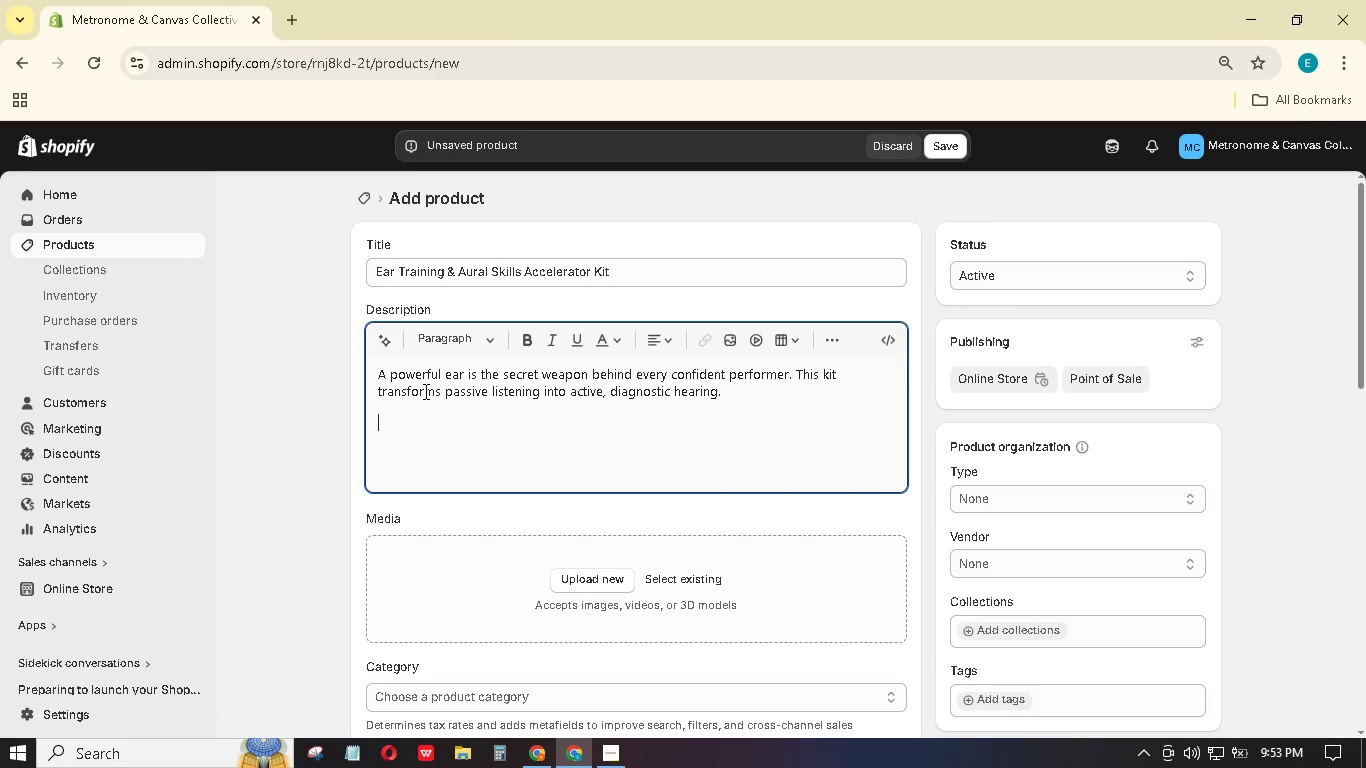 
 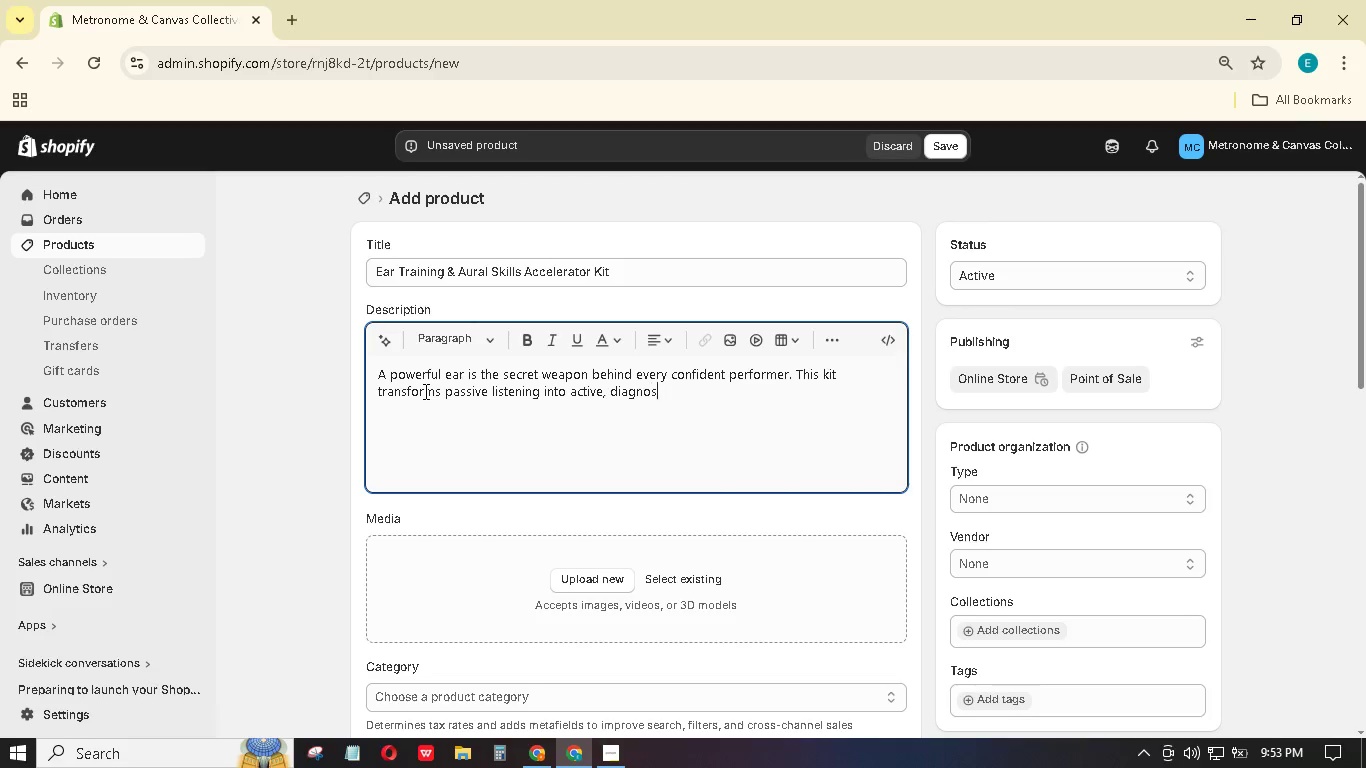 
key(Enter)
 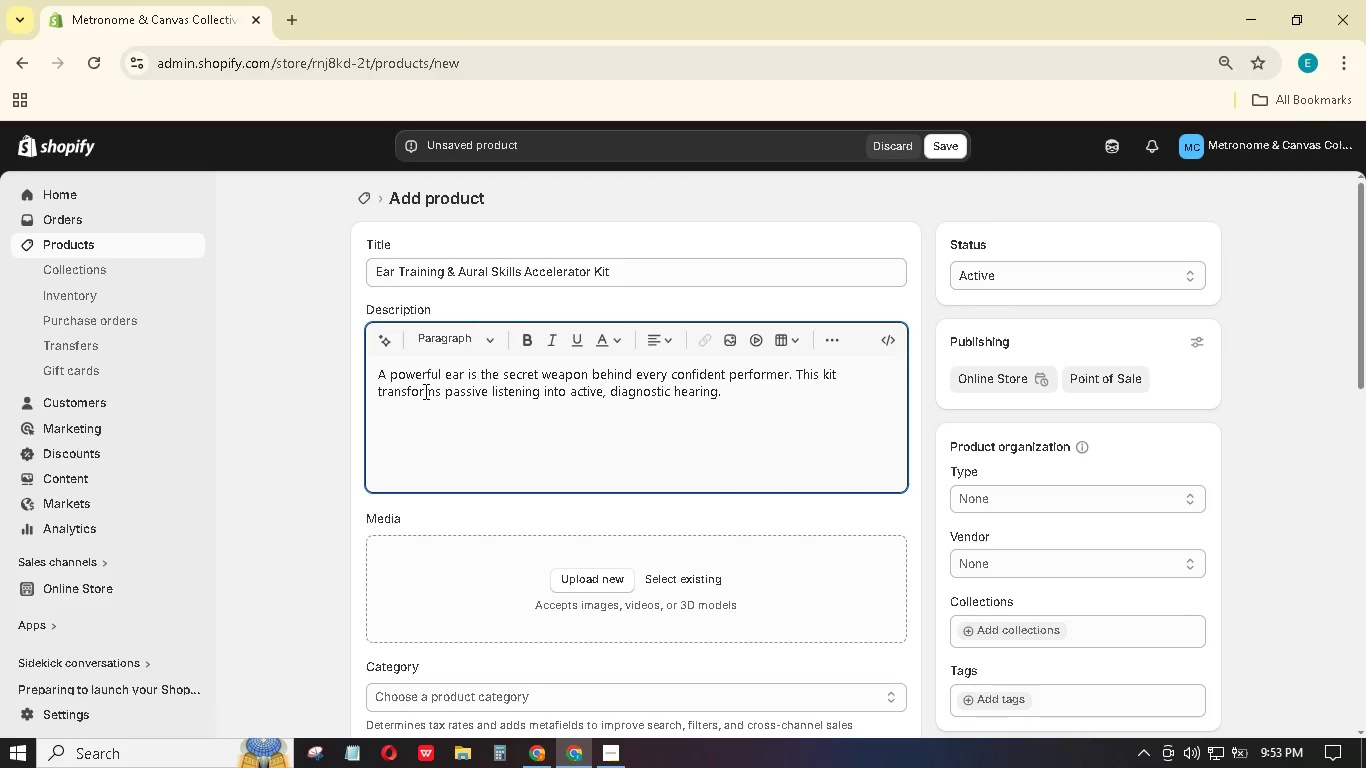 
type(Syllabus-toSuccess)
 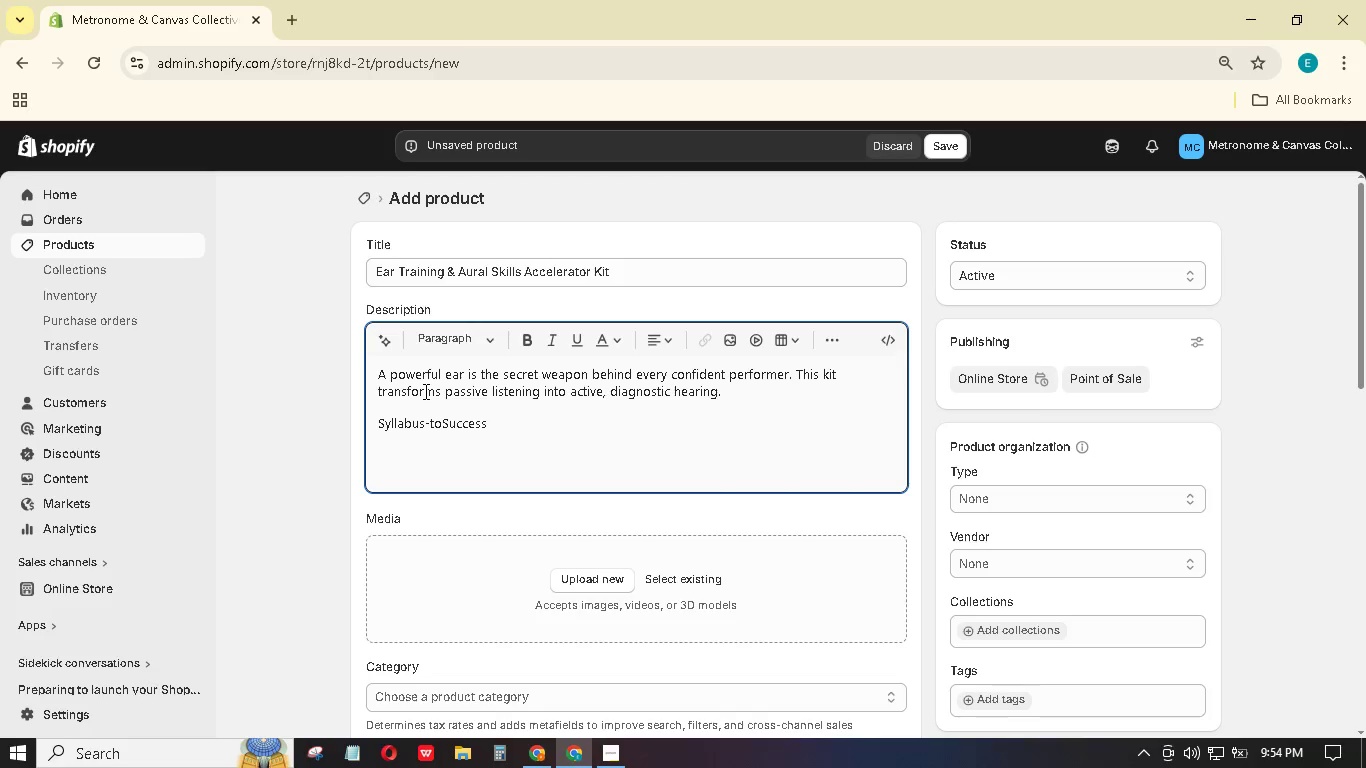 
key(Enter)
 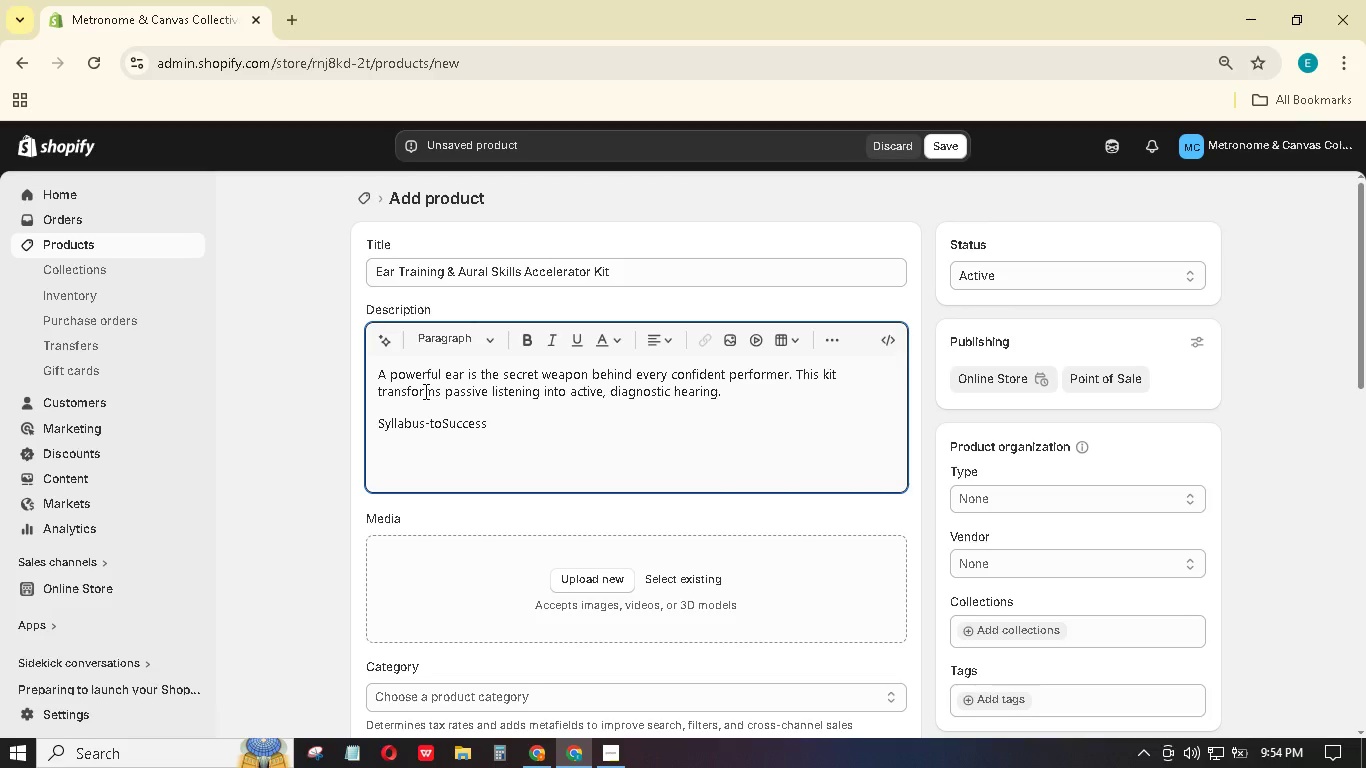 
hold_key(key=ShiftLeft, duration=1.5)
 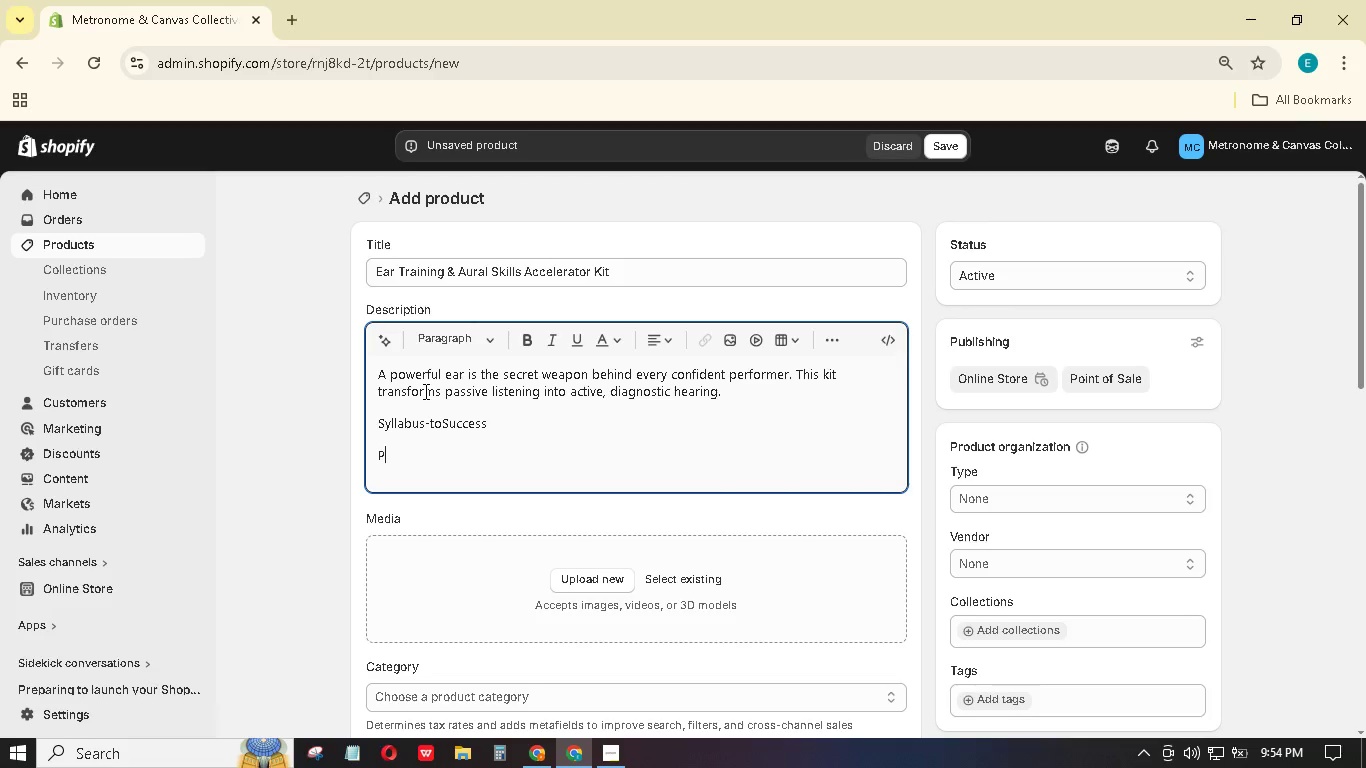 
type(Phae 1: Intervals & Melodic Dictation (daily app-drills))
 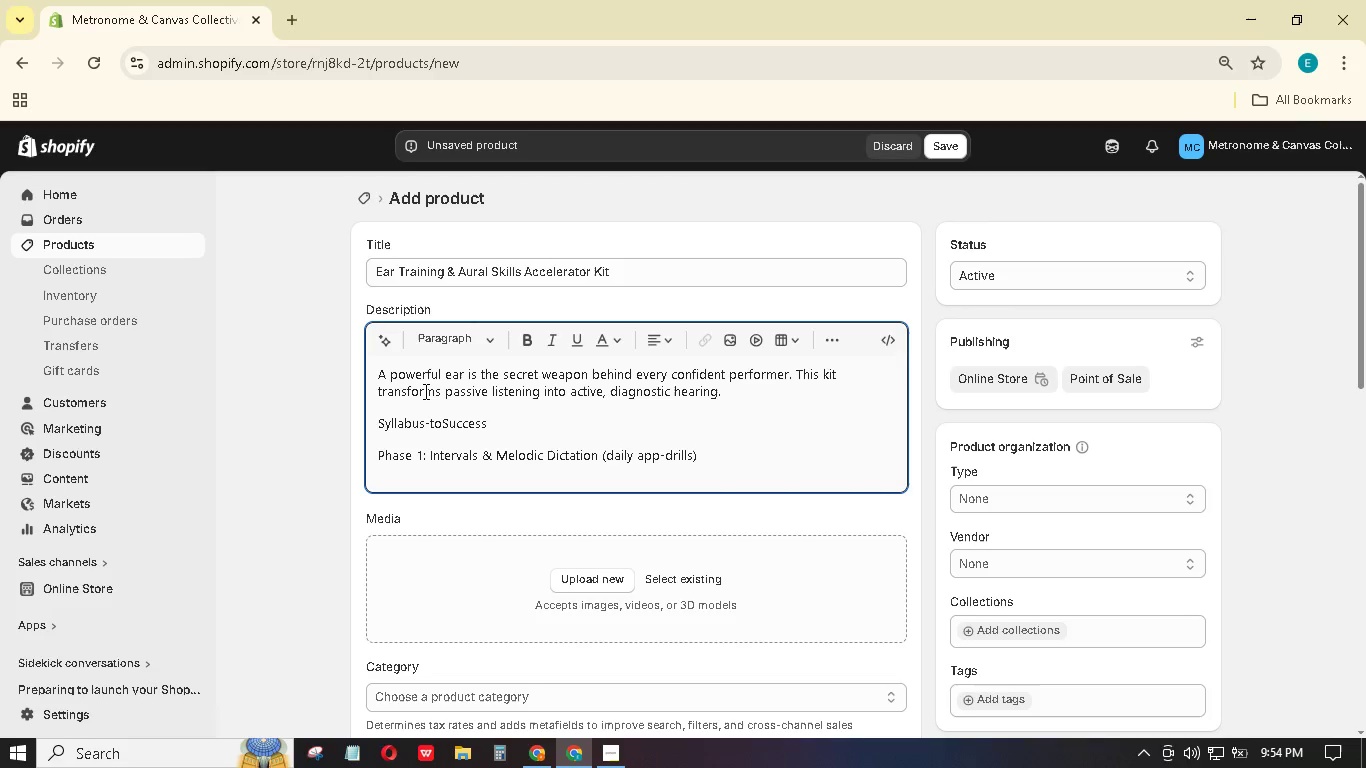 
key(Enter)
 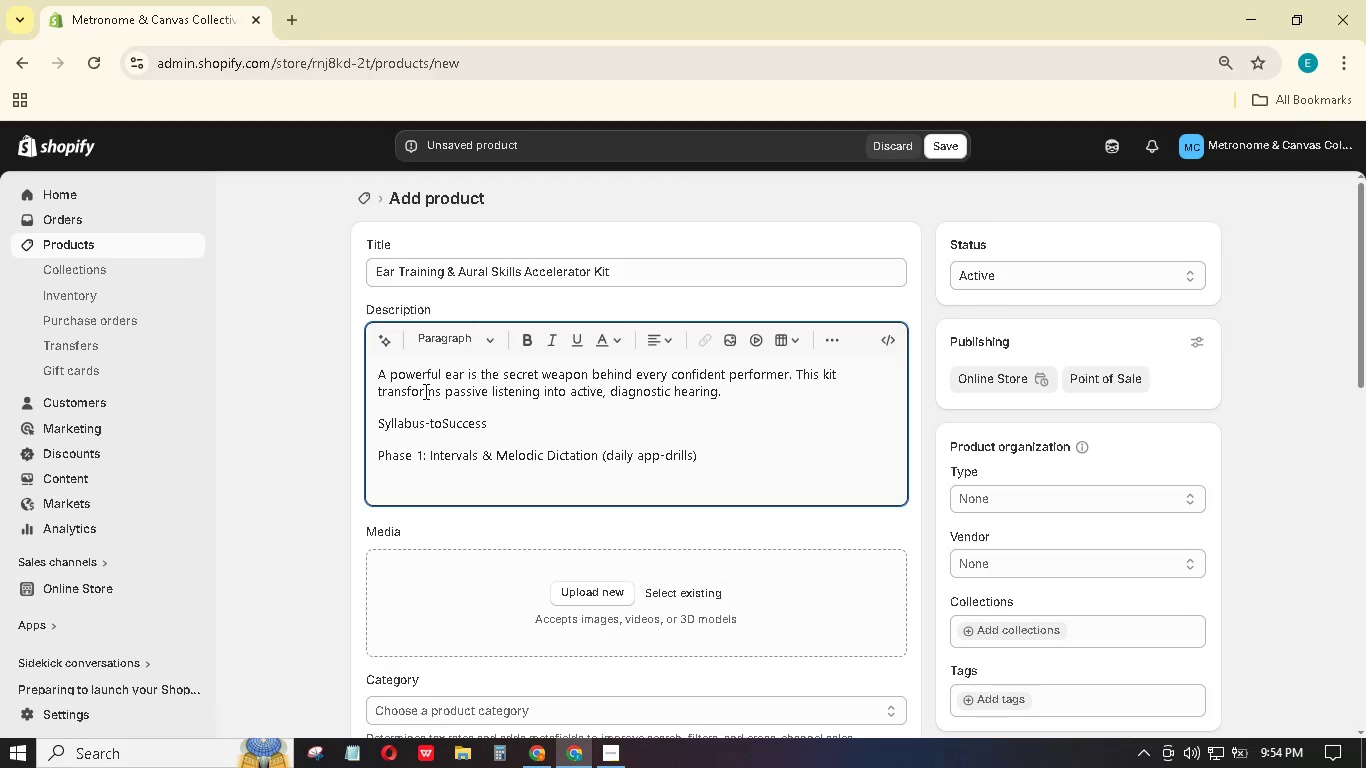 
type(Phase 2: Chord Quality & progressions (transcription of pop/classical).)
 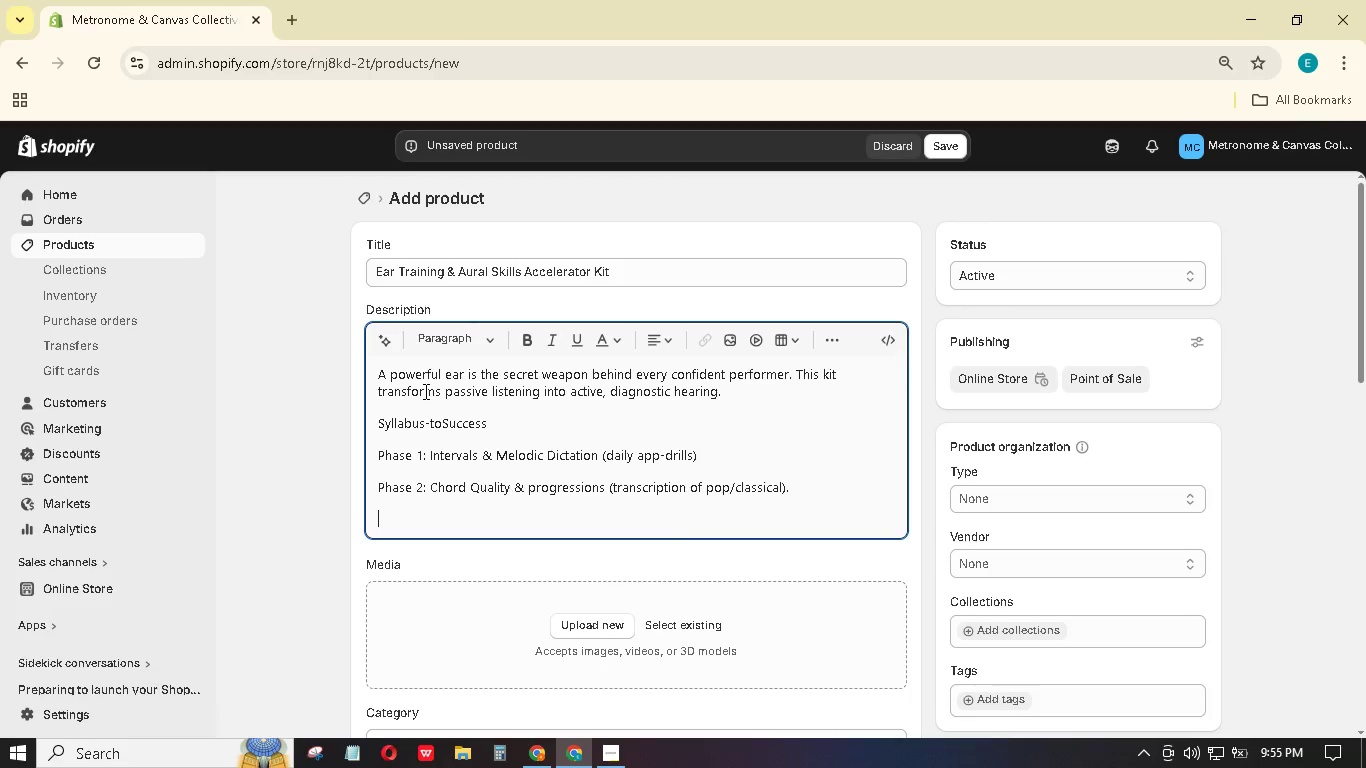 
 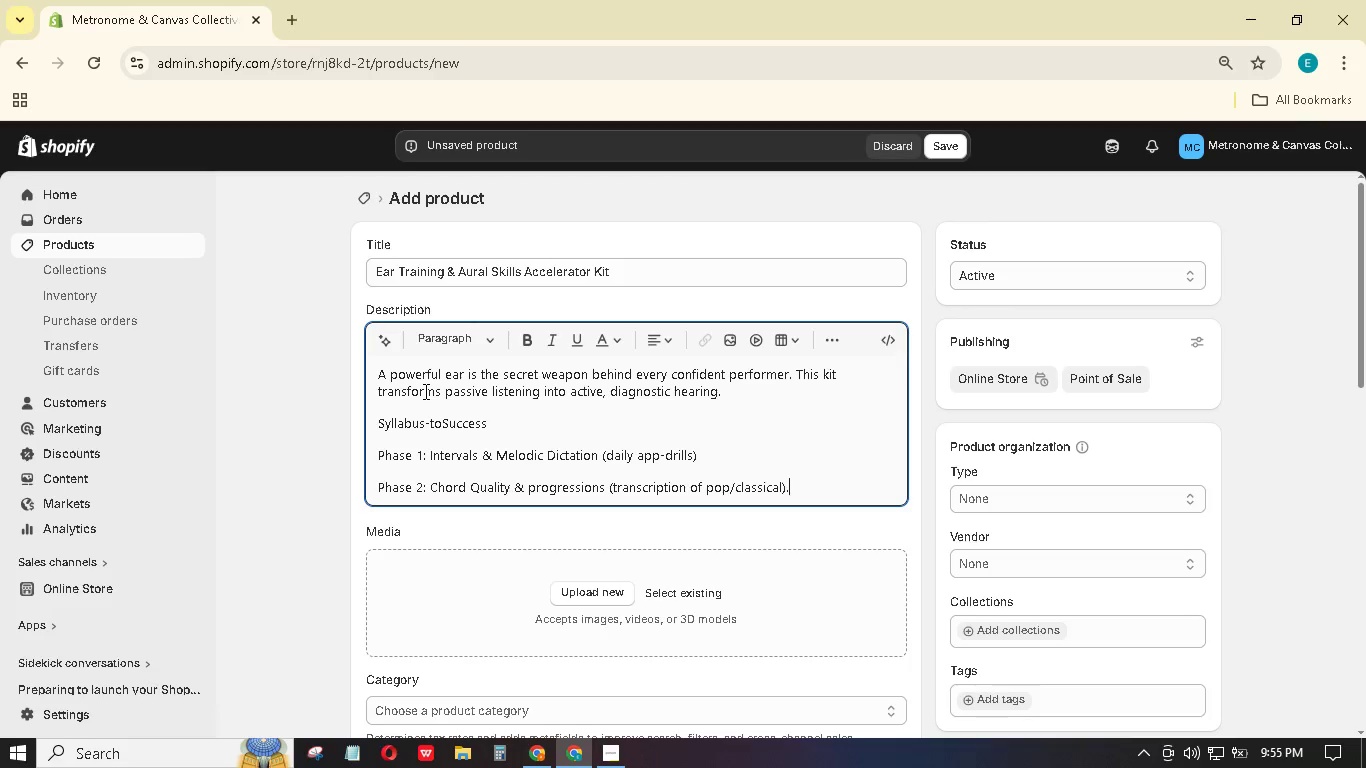 
key(Enter)
 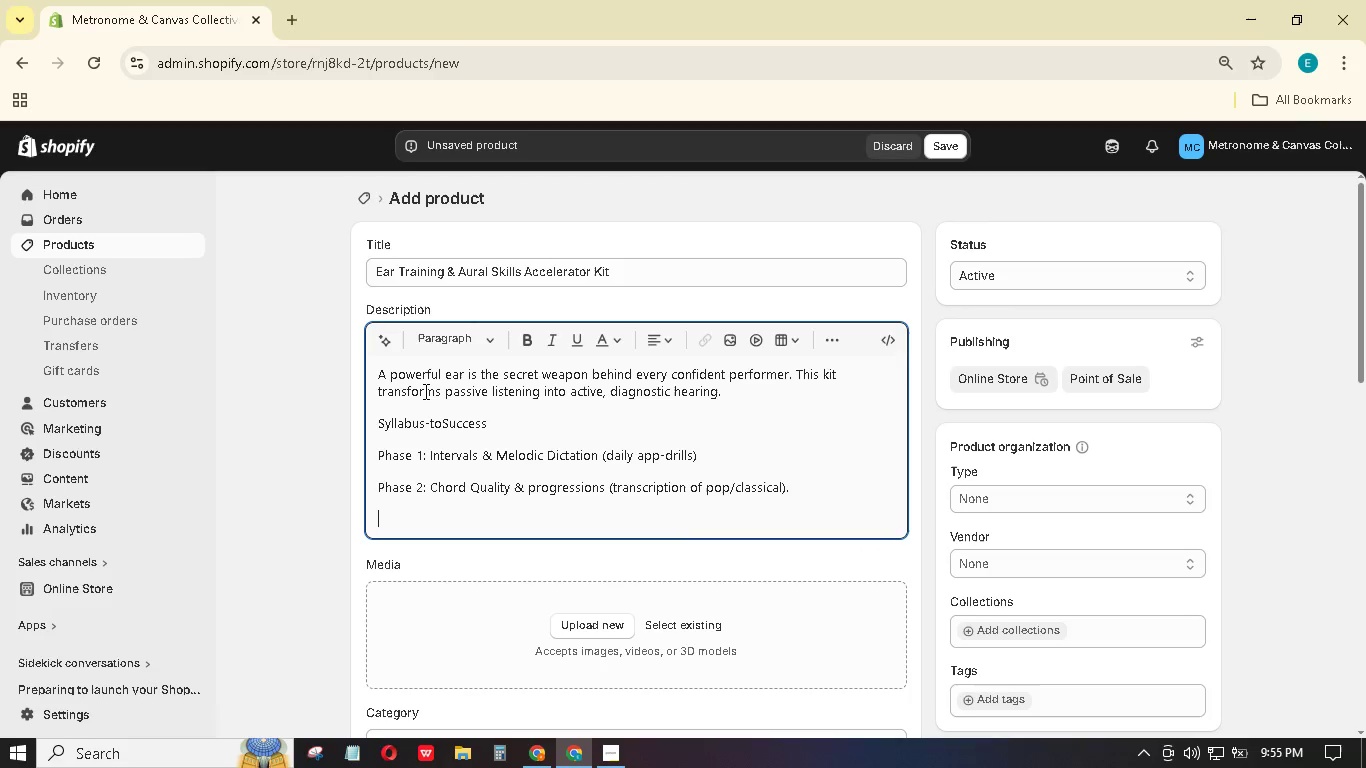 
type(Phase 3: Advanced Rhytmic Dictation (polyrhythms).)
 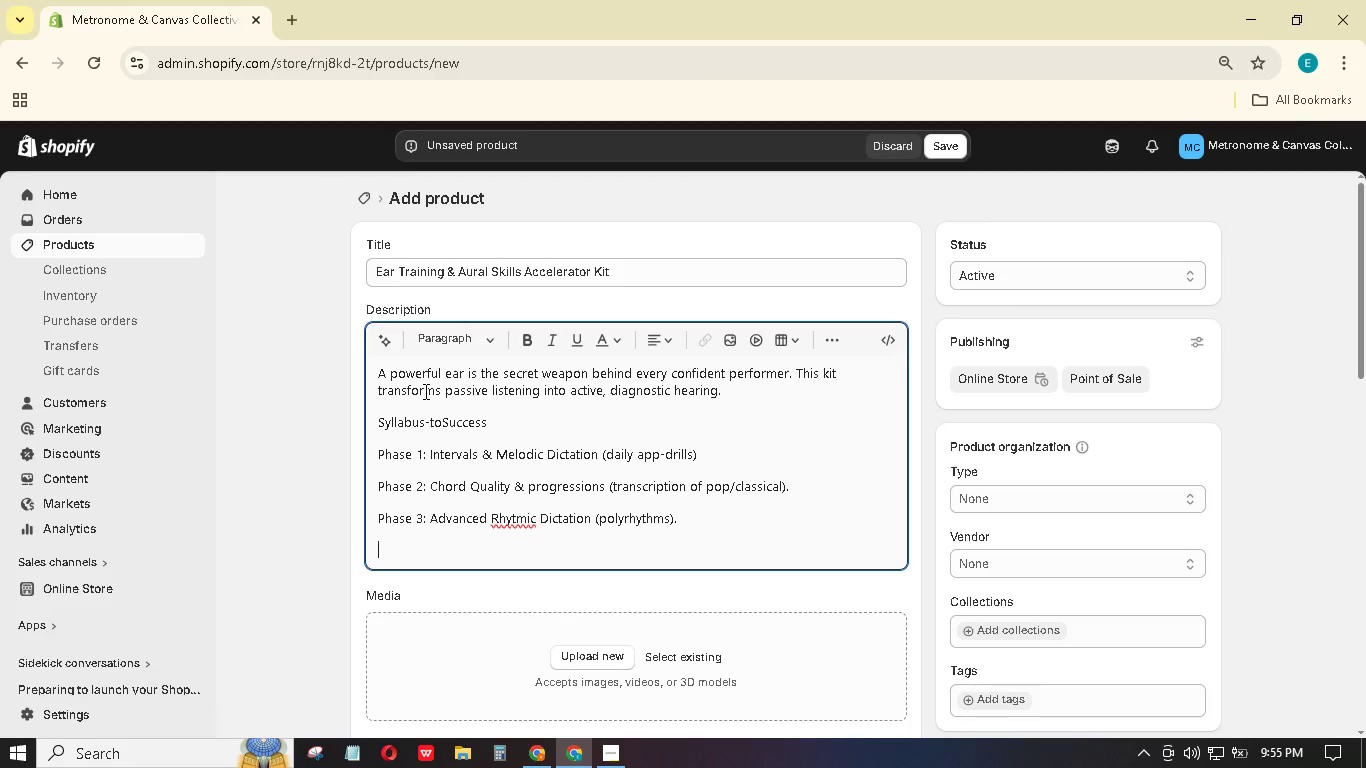 
 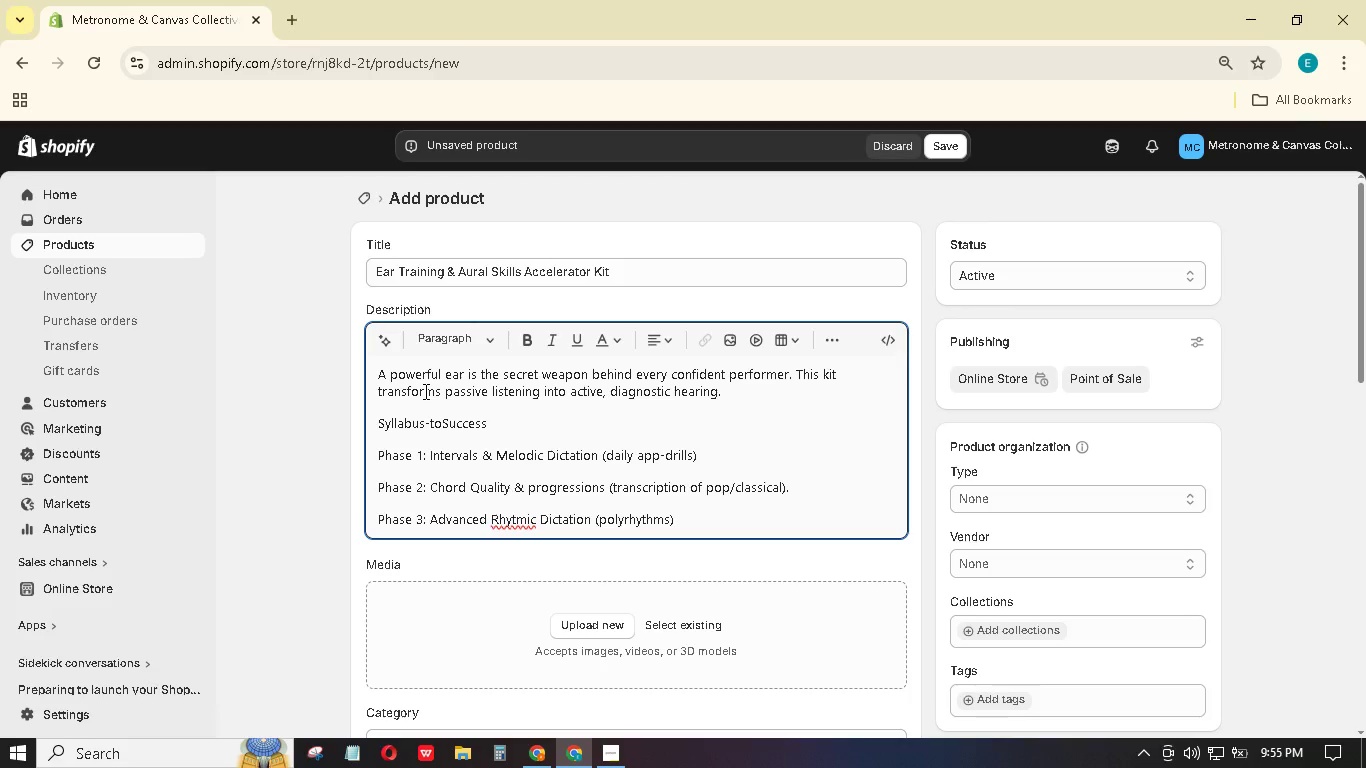 
key(Enter)
 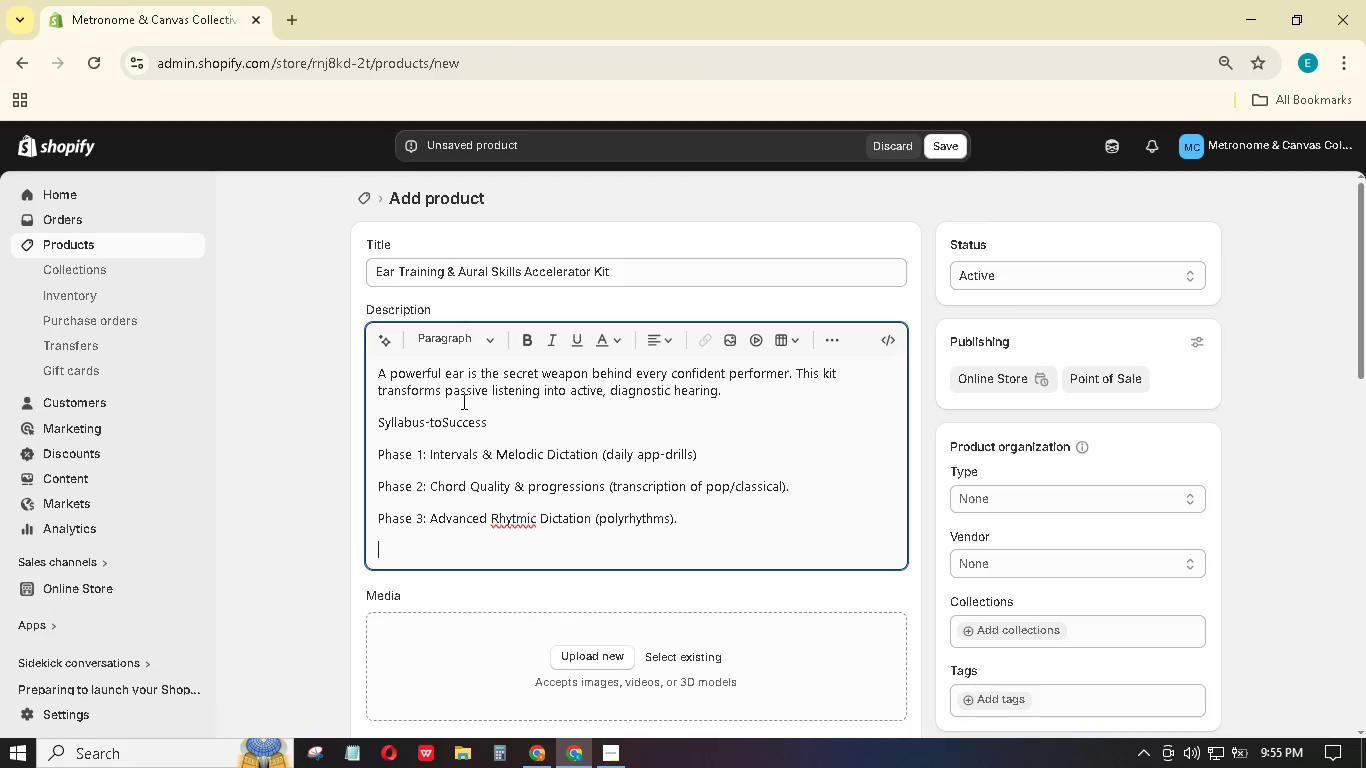 
wait(6.05)
 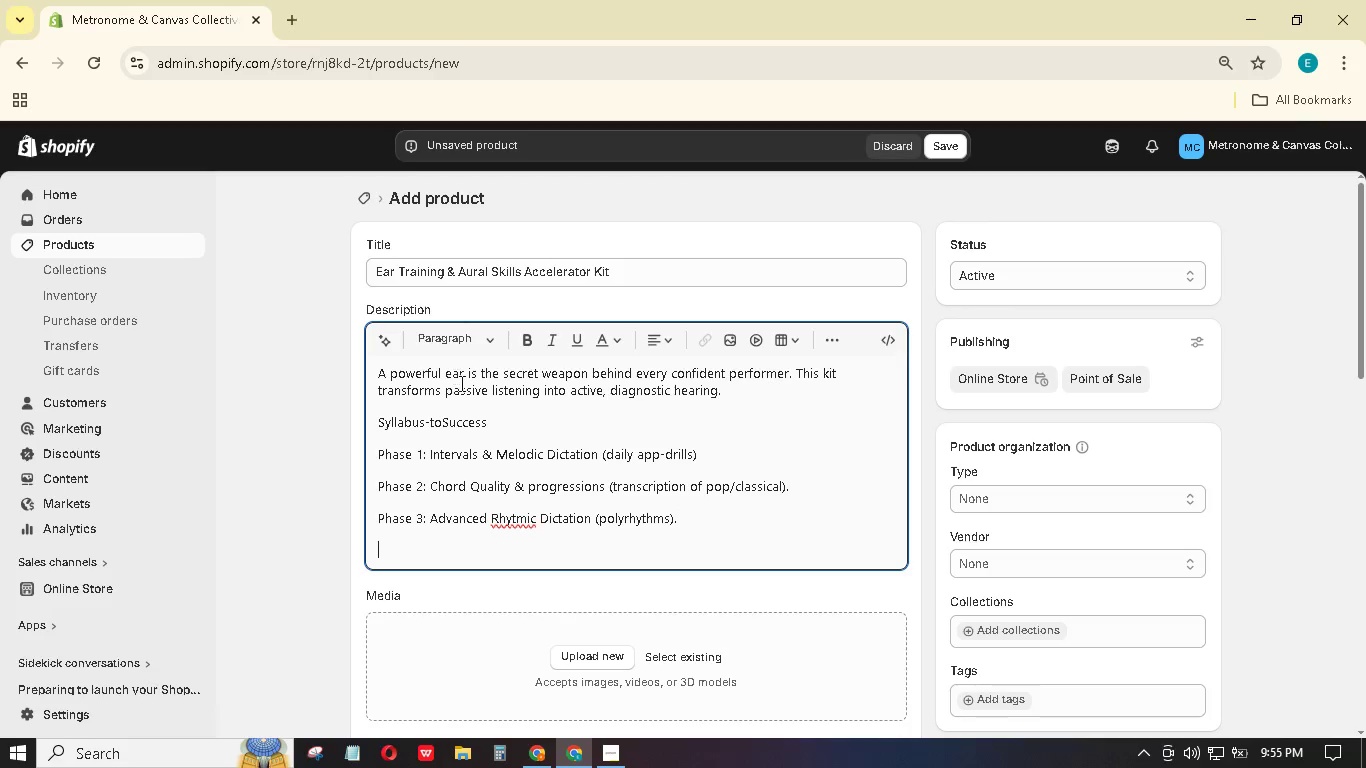 
left_click([516, 512])
 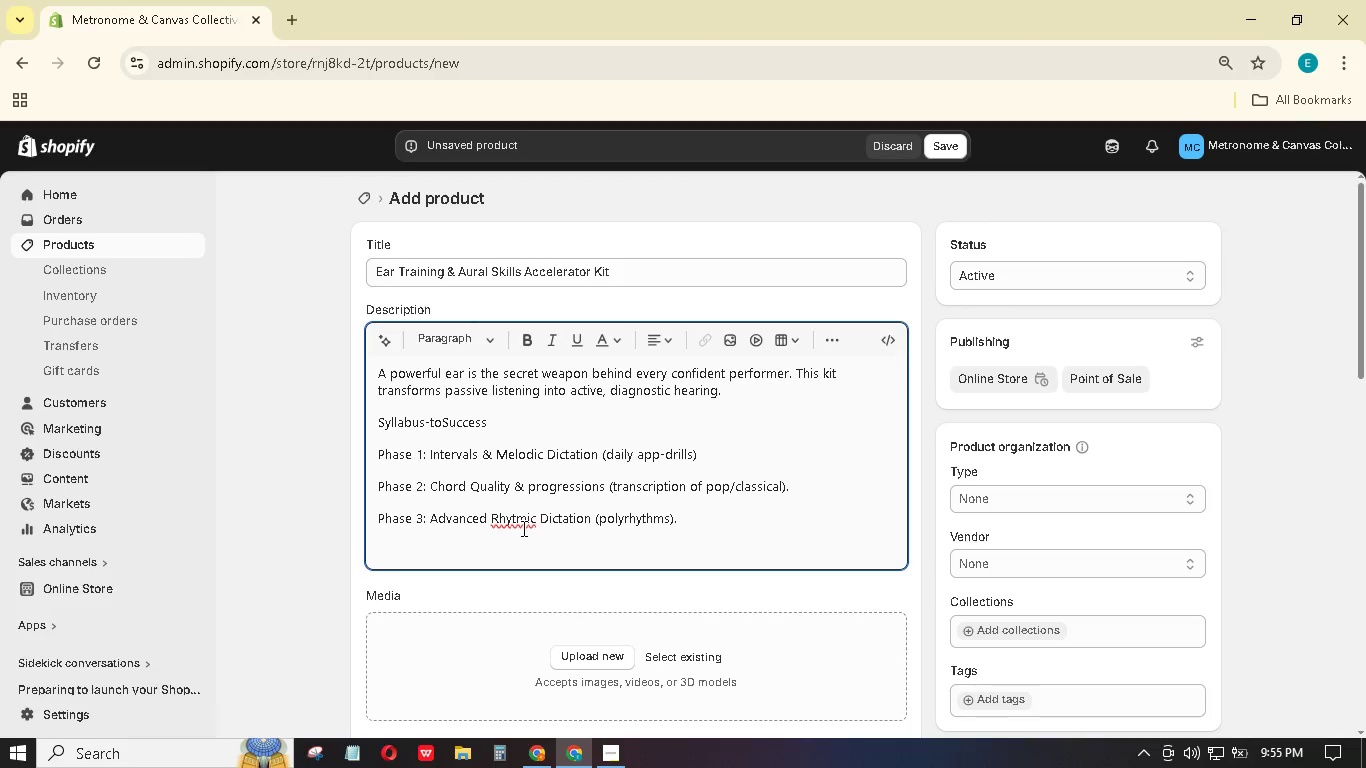 
key(H)
 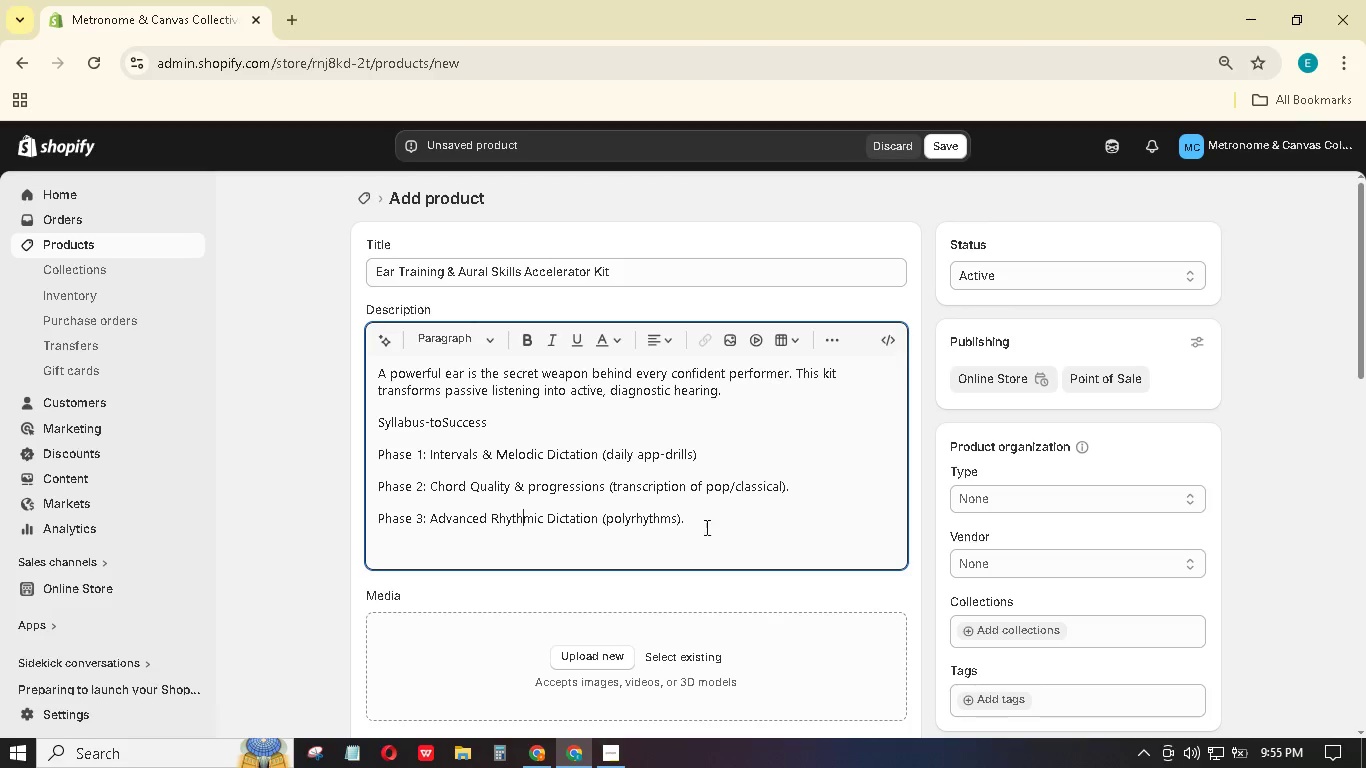 
left_click([717, 520])
 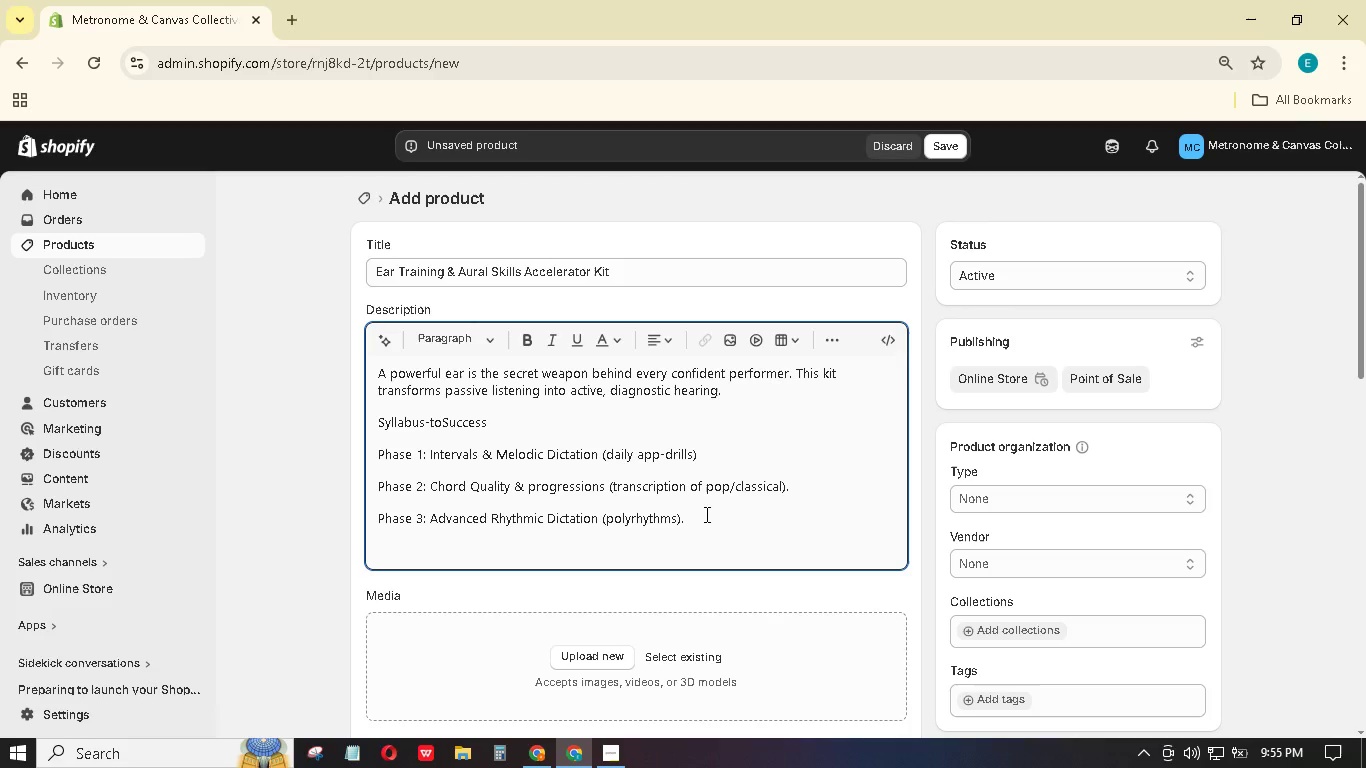 
key(Enter)
 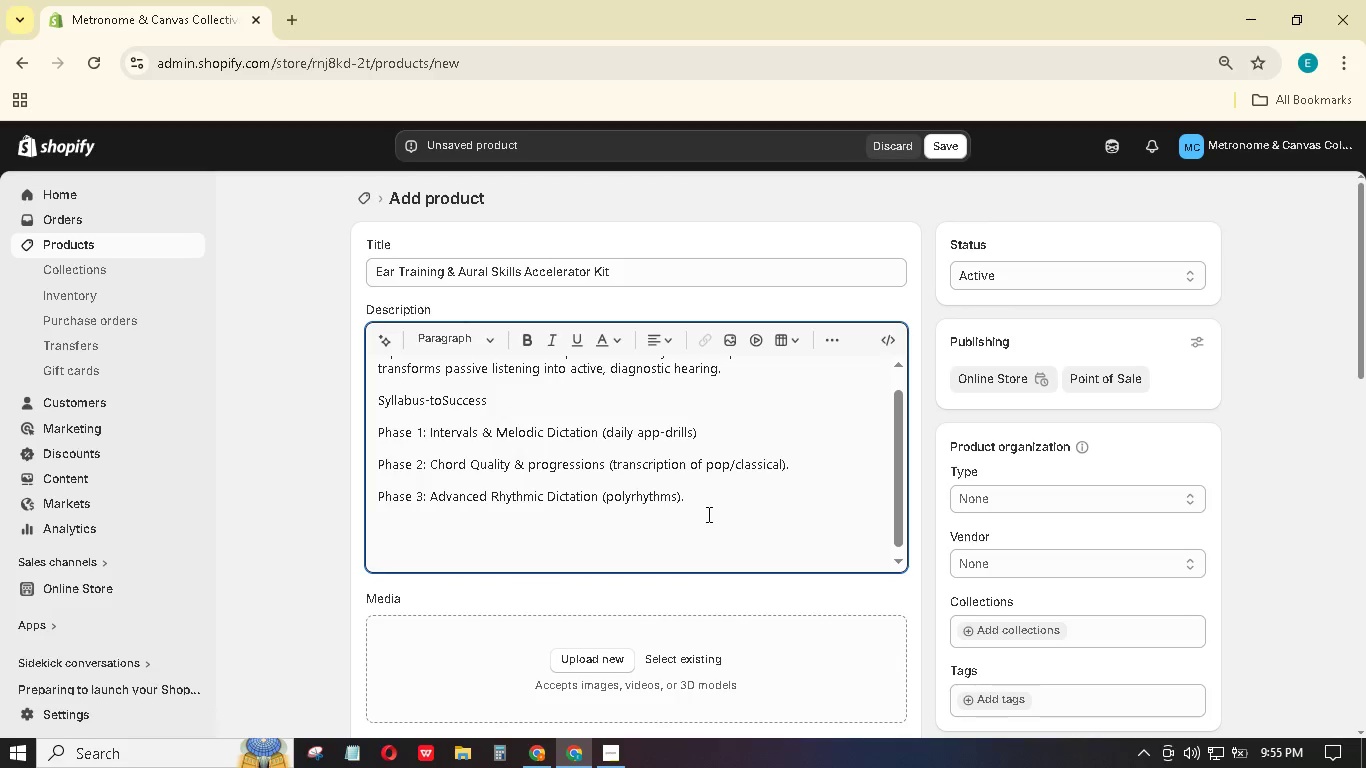 
type(Assessment: Graded aural skills exam)
 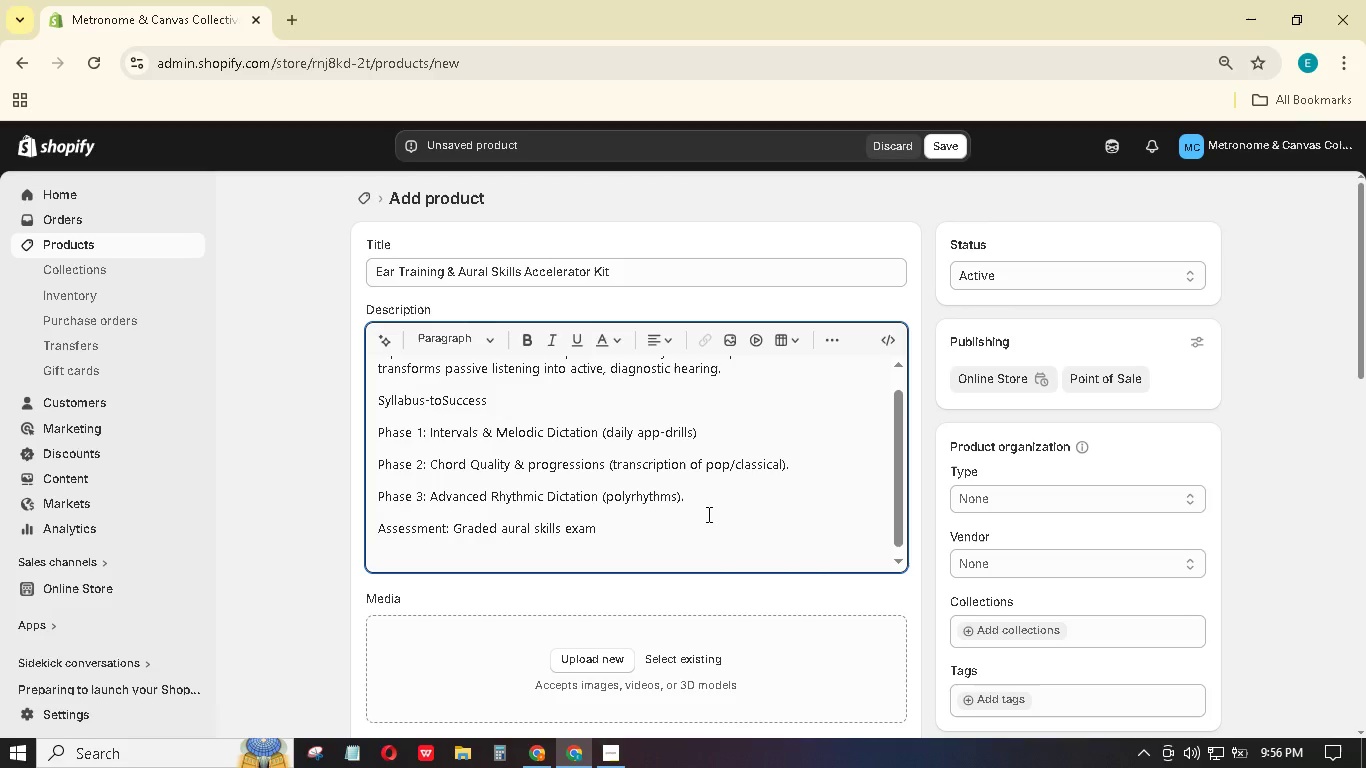 
wait(5.84)
 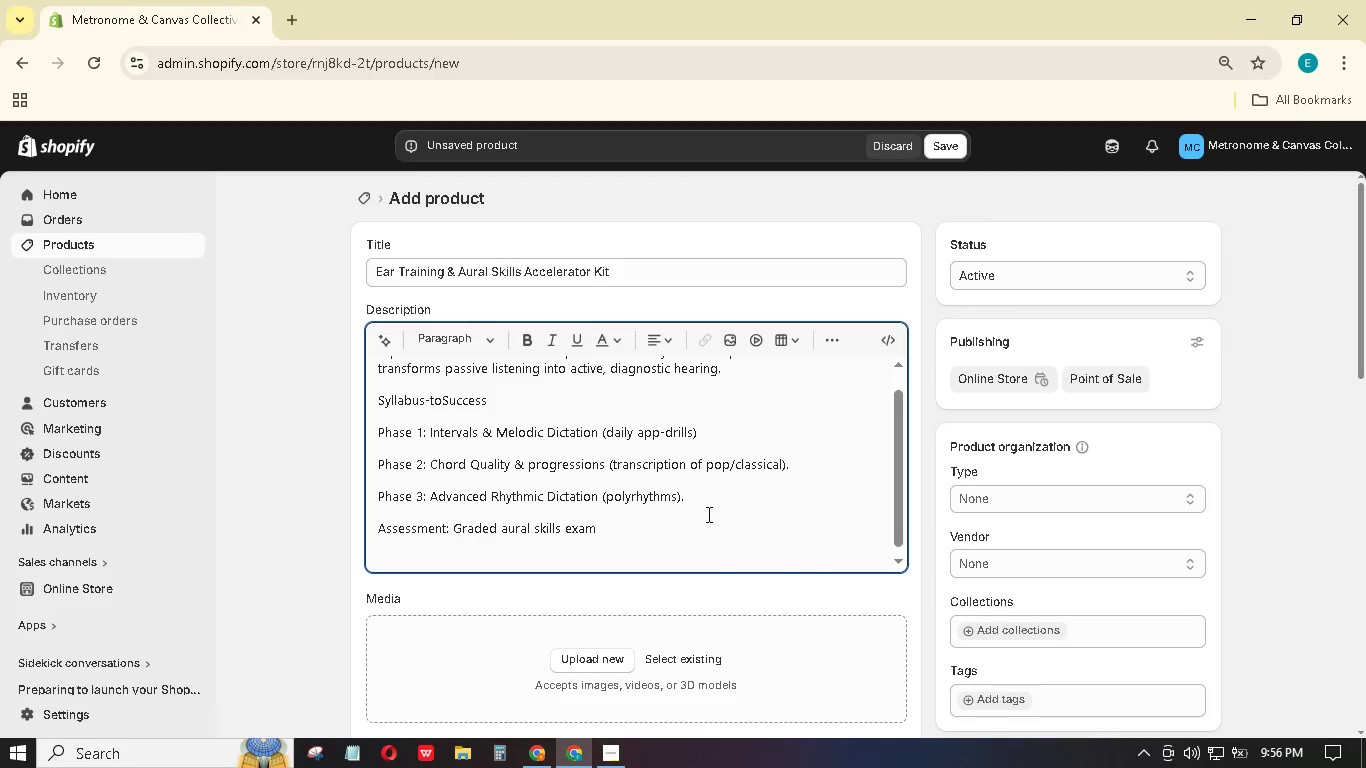 
type(; Premium tr)
key(Backspace)
type(arget )
key(Backspace)
type(s gaps.)
 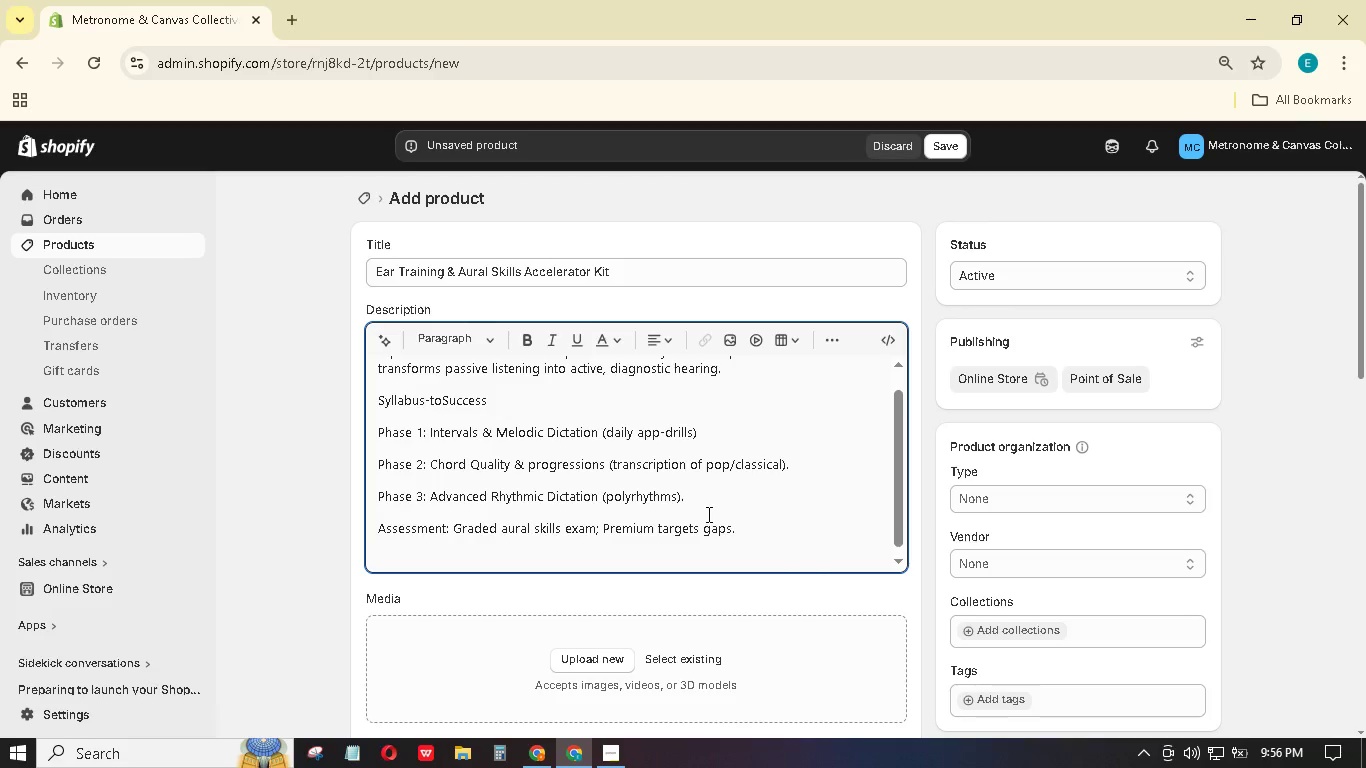 
wait(5.64)
 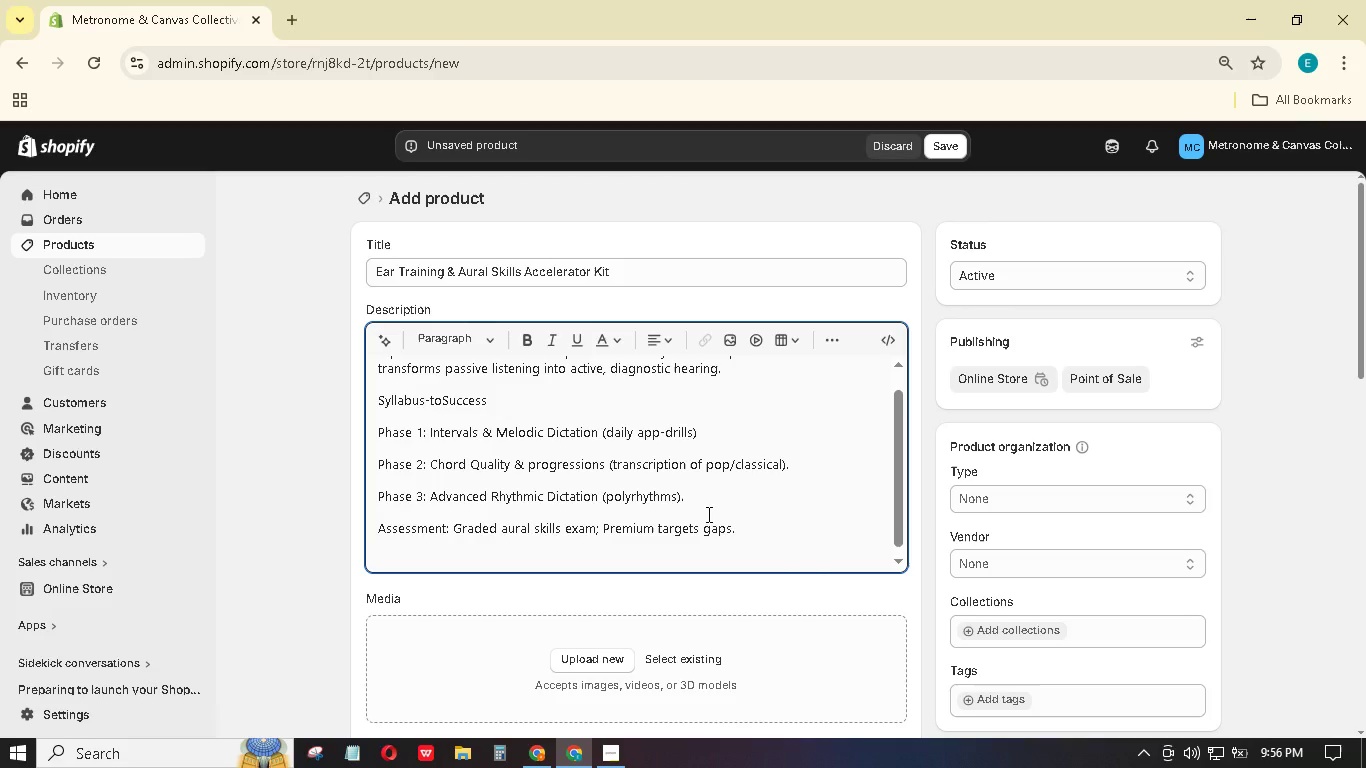 
key(Enter)
 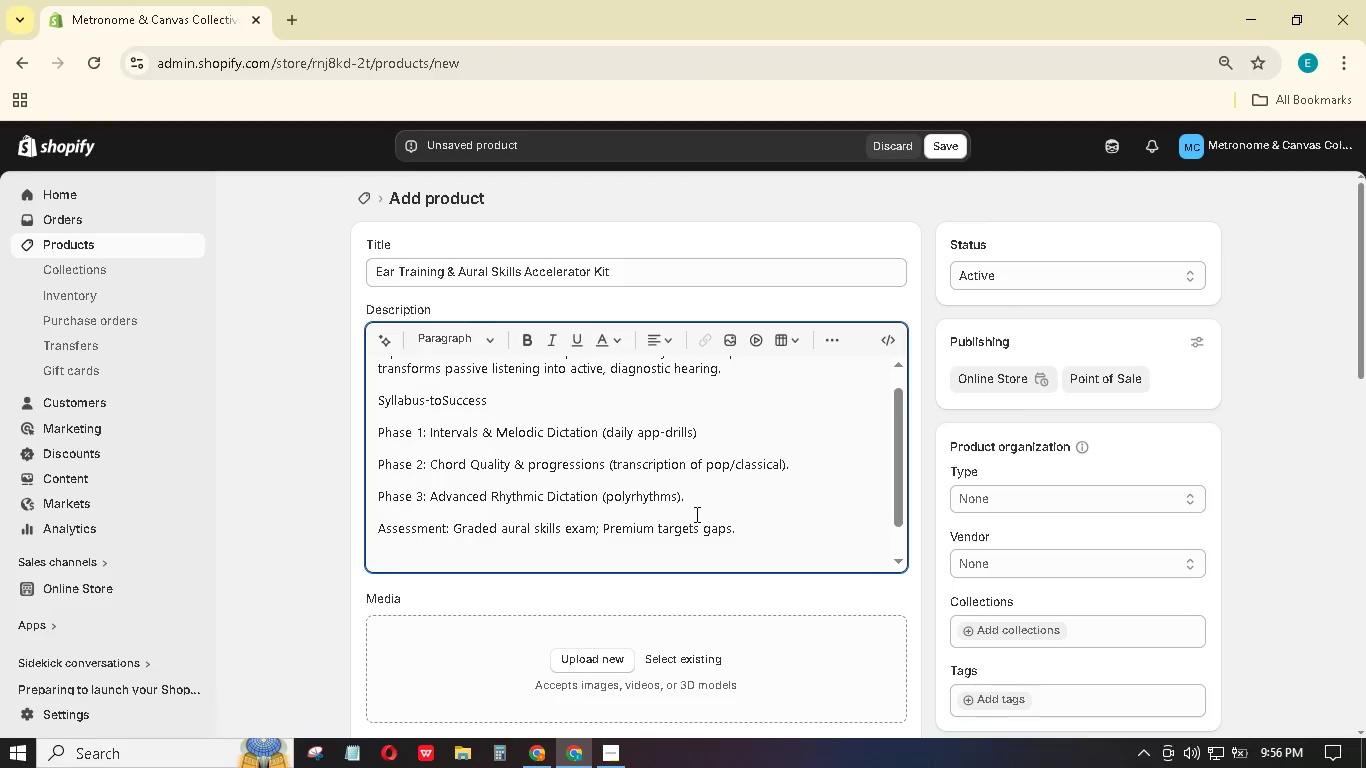 
type(Materials: Pitch reference card, rhythmic flashcrd)
key(Backspace)
type(a)
key(Backspace)
key(Backspace)
type(ard set, tuning fork (A-440), online Aural Gym.)
 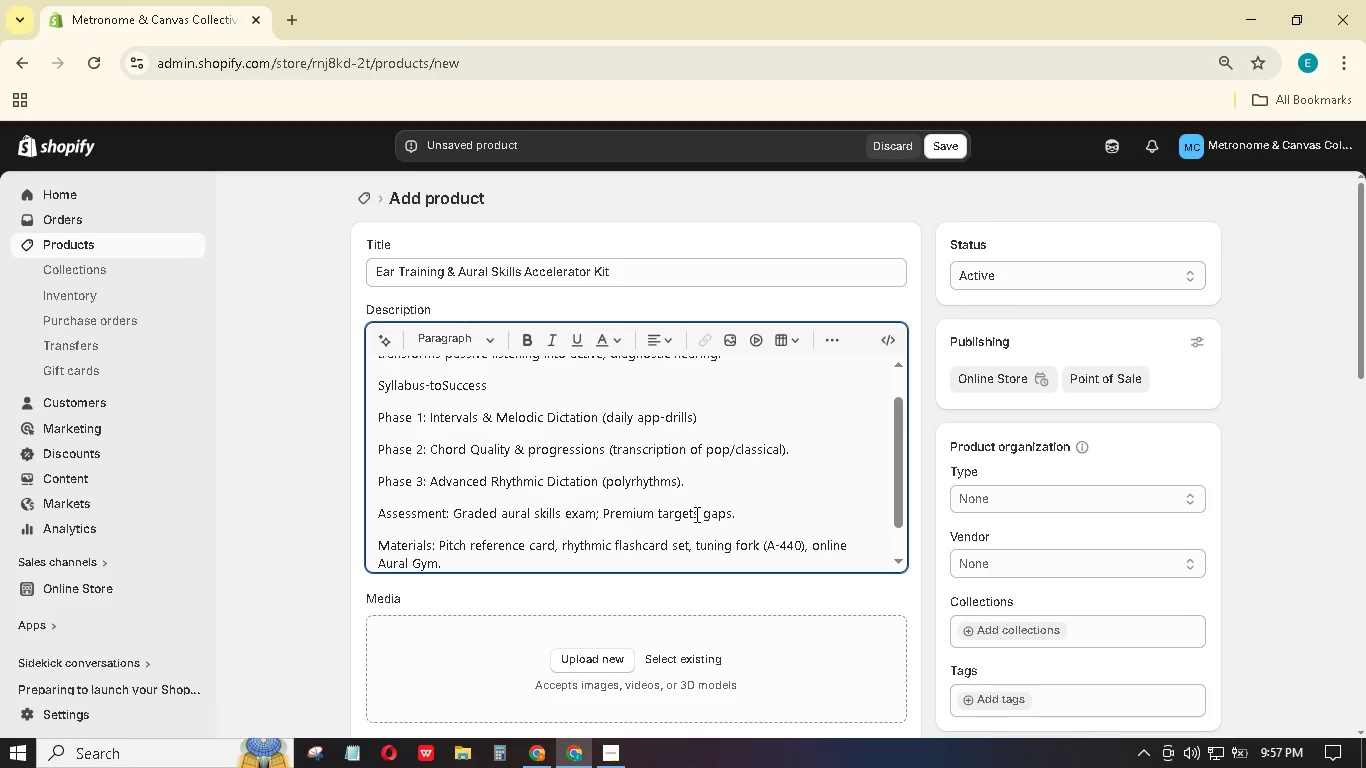 
key(Enter)
 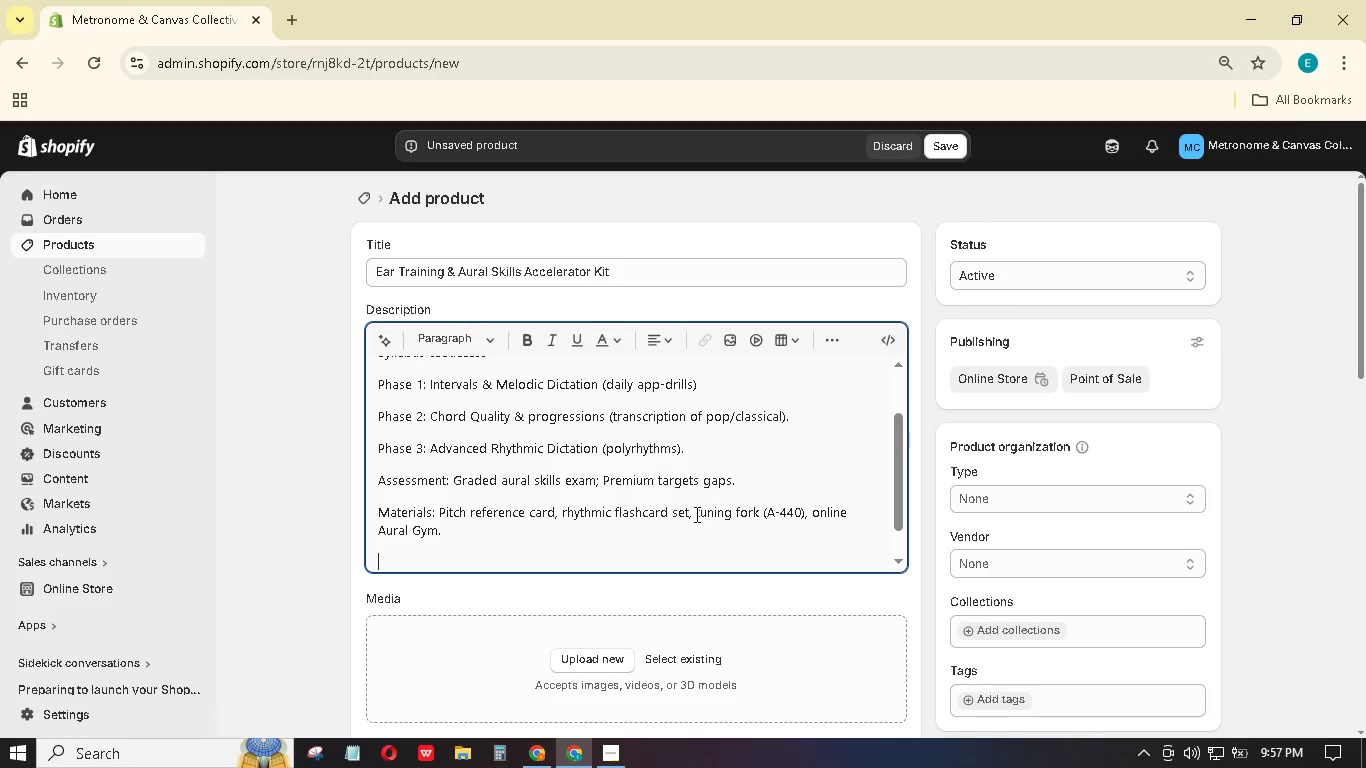 
type(Sensory-Cognitive Benefit: Active listening exercises sharpen auditory discrimination, promoting calm focus and reducing frustration during practice.)
 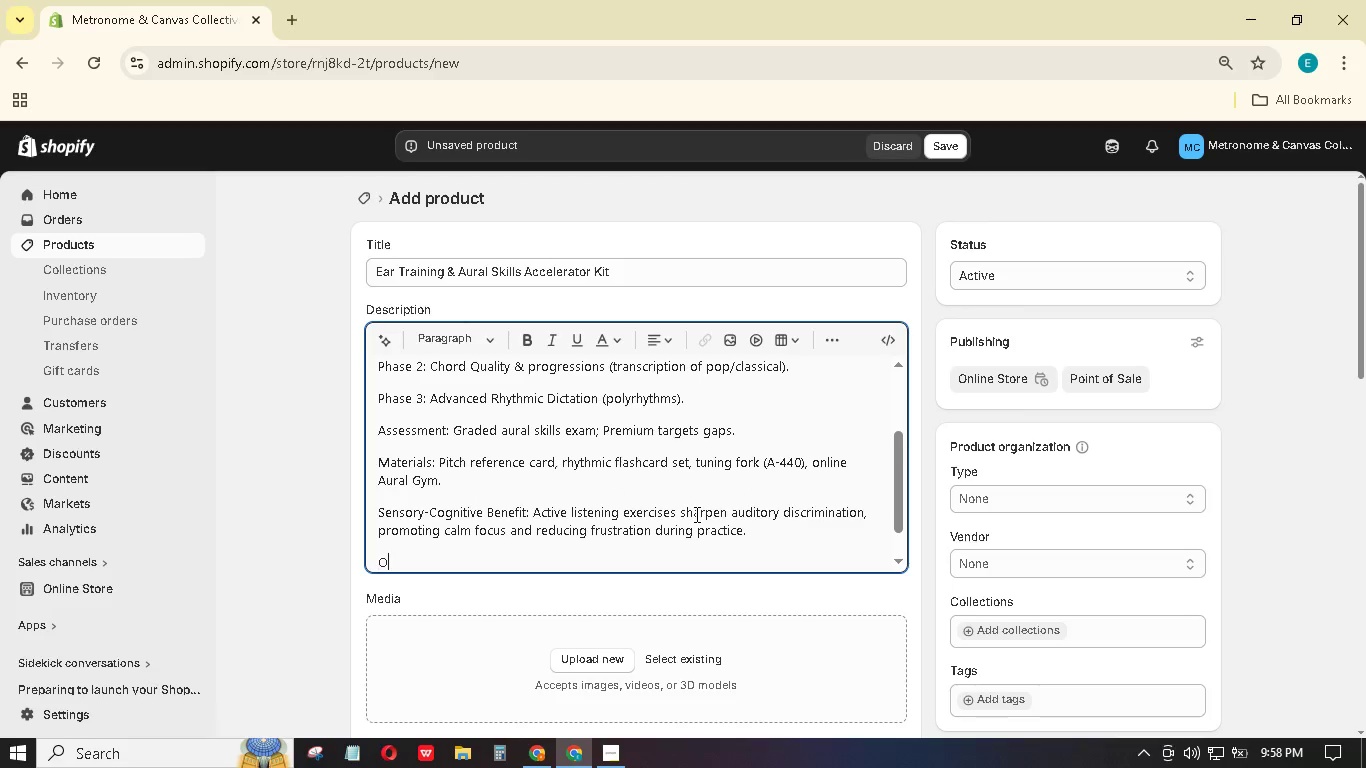 
 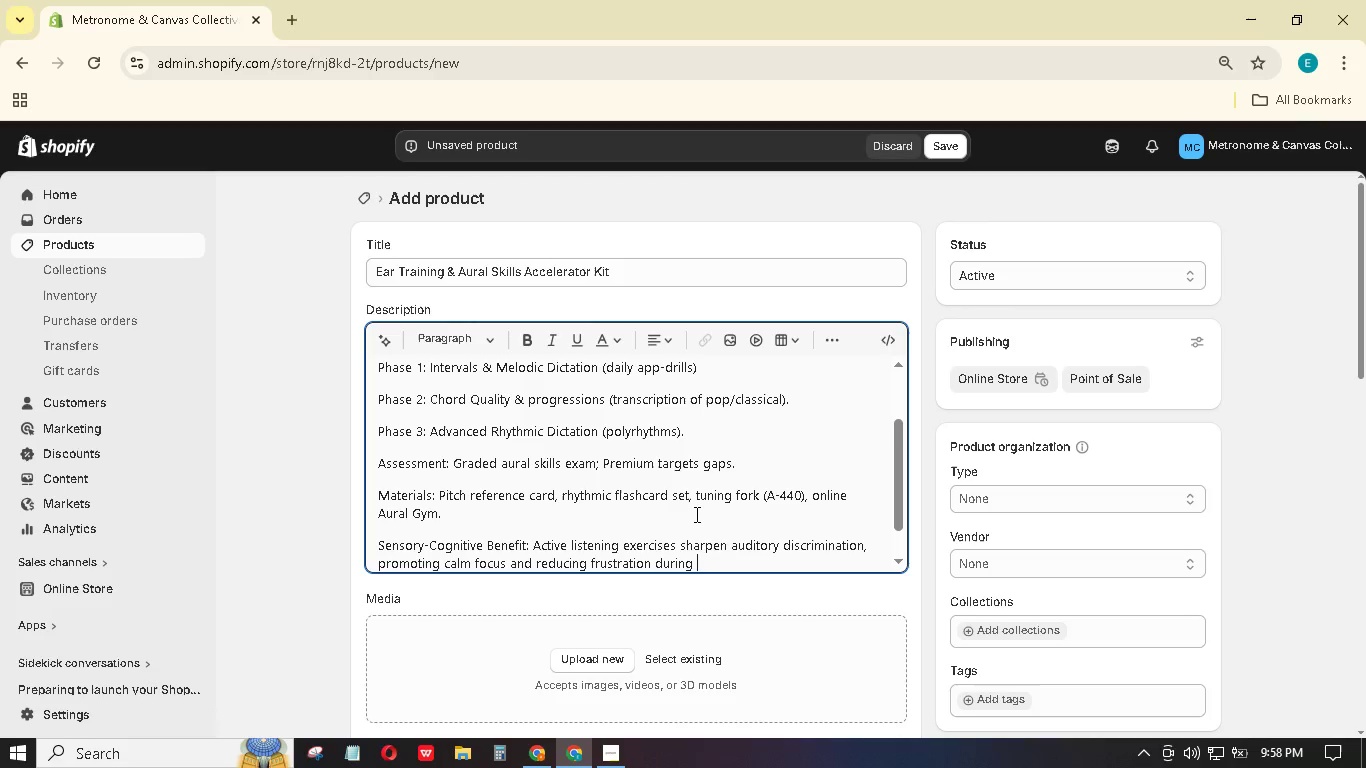 
key(Enter)
 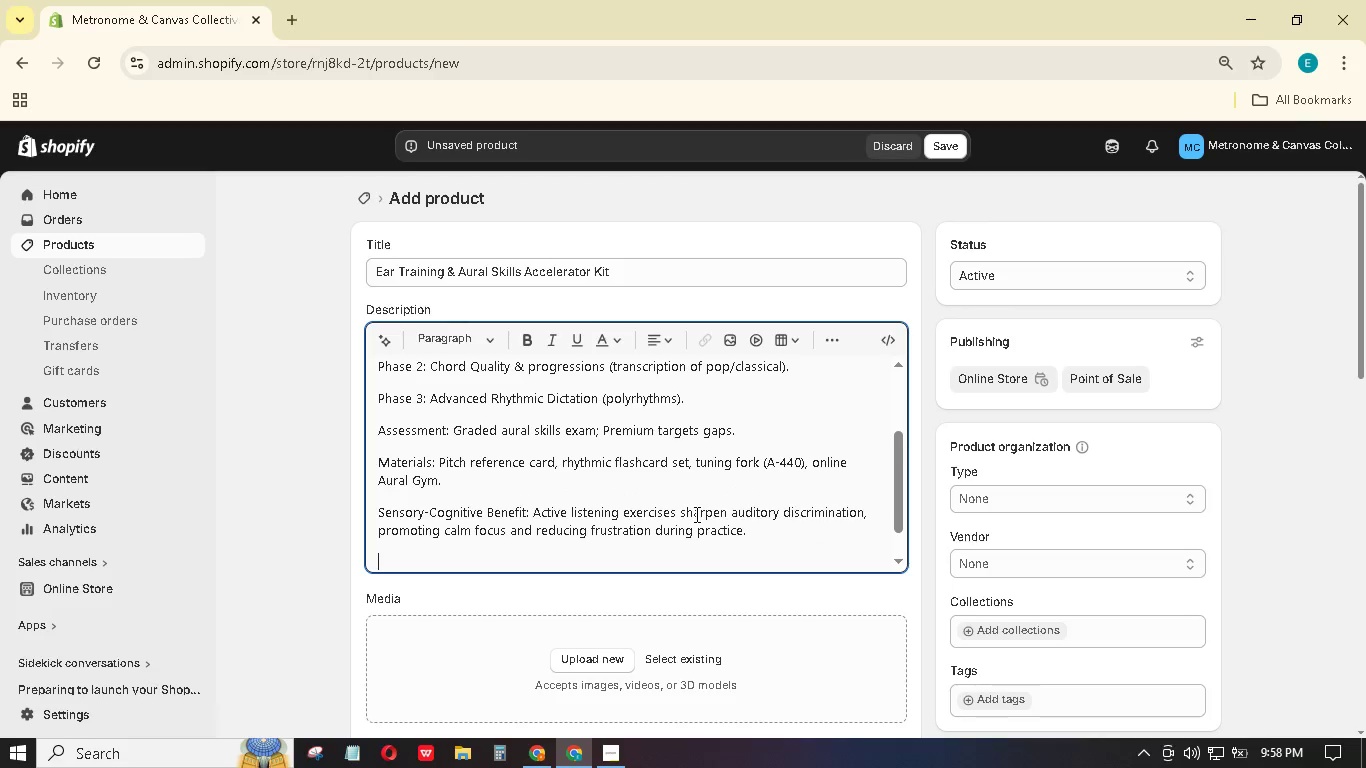 
type(Outcome: Your child will walk into any audition able to notate what they her--an invaluable edge.)
 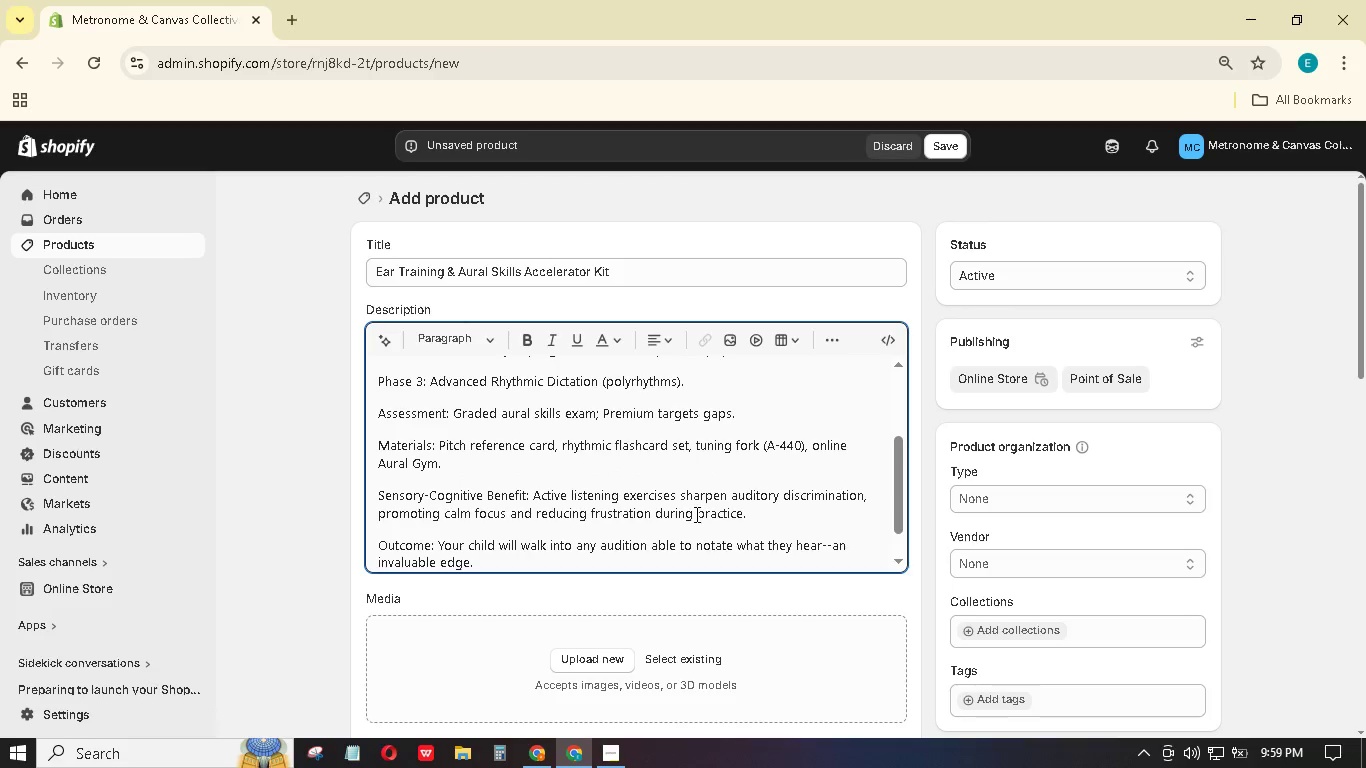 
left_click_drag(start_coordinate=[429, 541], to_coordinate=[378, 531])
 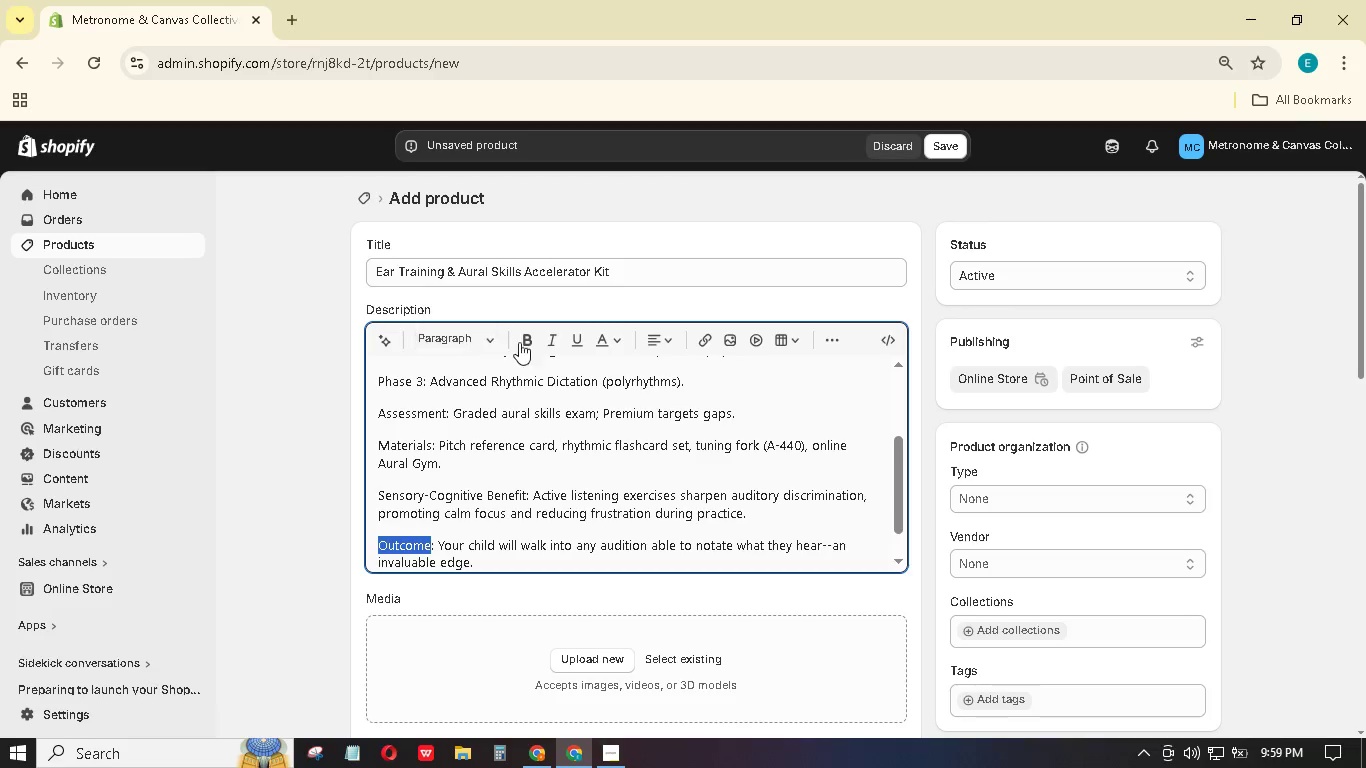 
left_click([521, 343])
 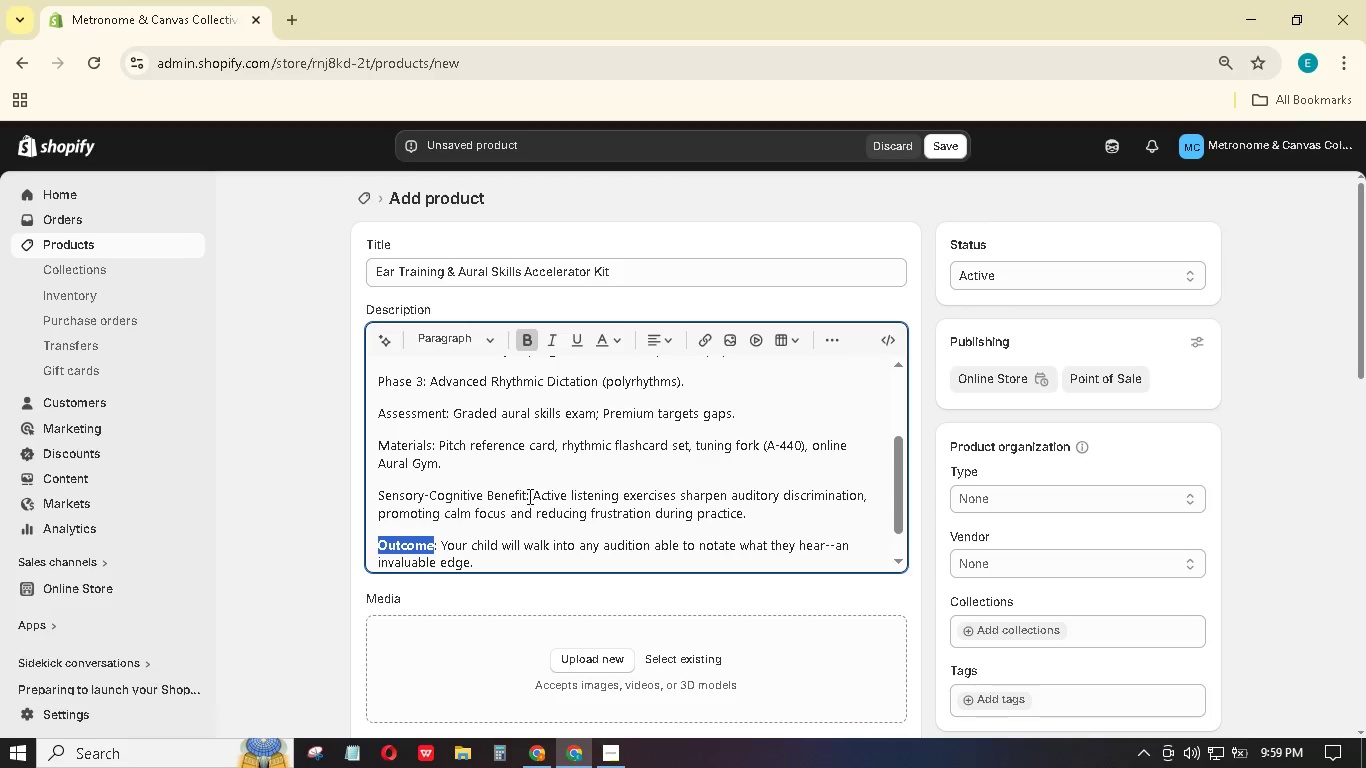 
left_click_drag(start_coordinate=[526, 495], to_coordinate=[376, 496])
 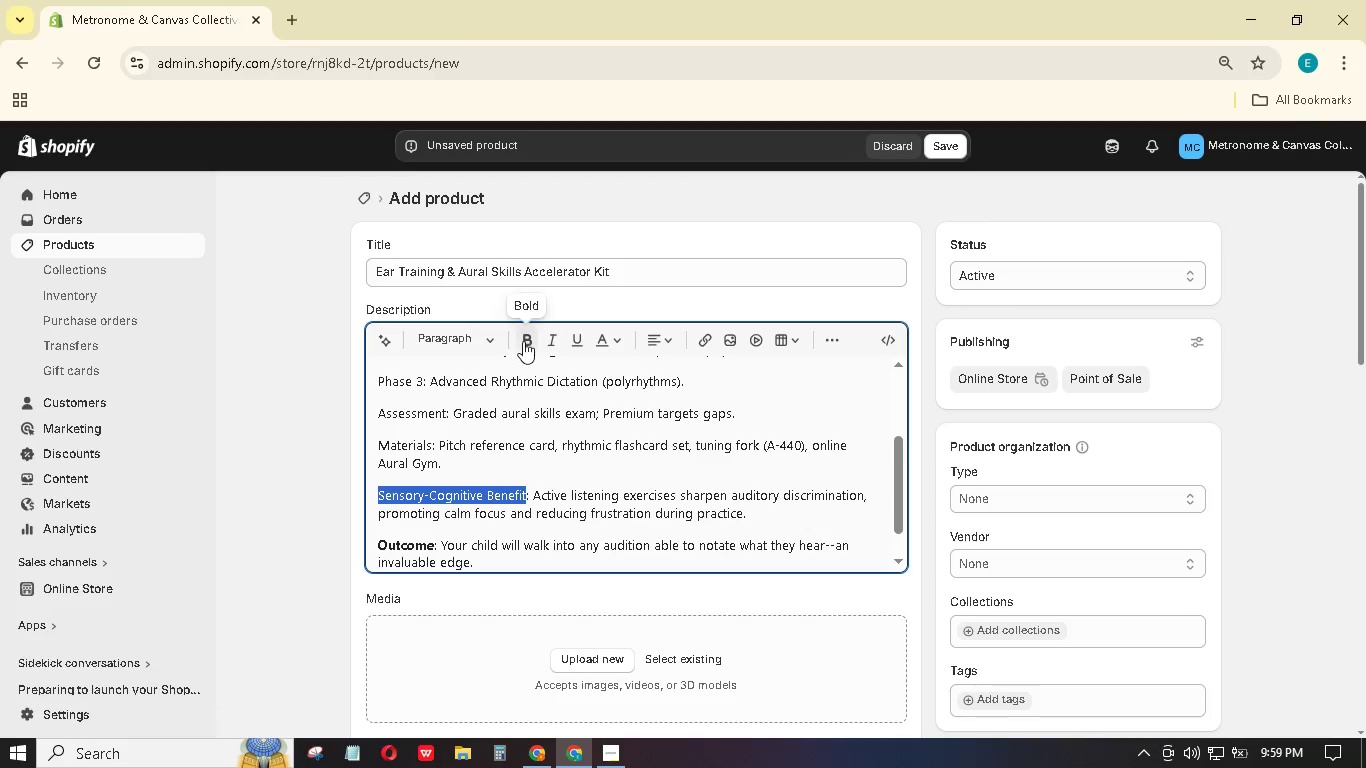 
left_click([525, 336])
 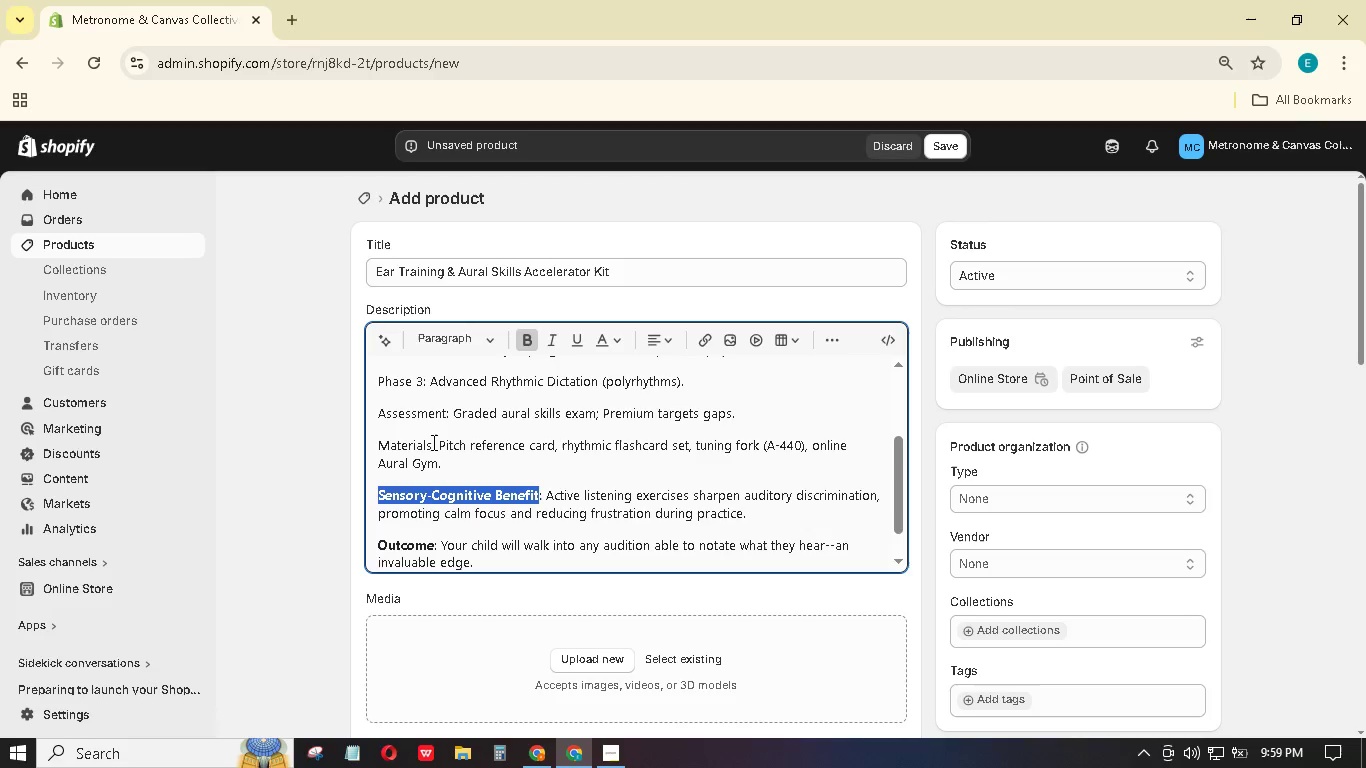 
left_click_drag(start_coordinate=[430, 442], to_coordinate=[381, 438])
 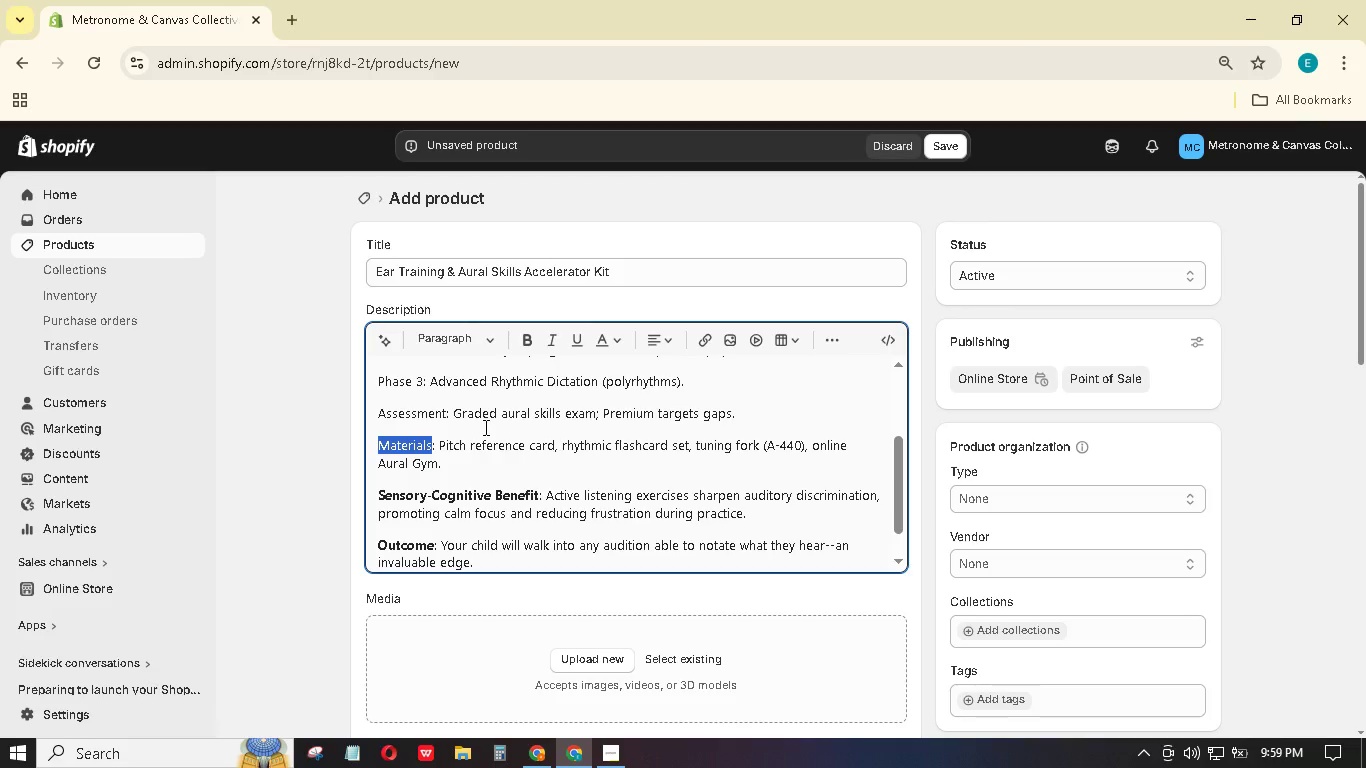 
left_click([519, 341])
 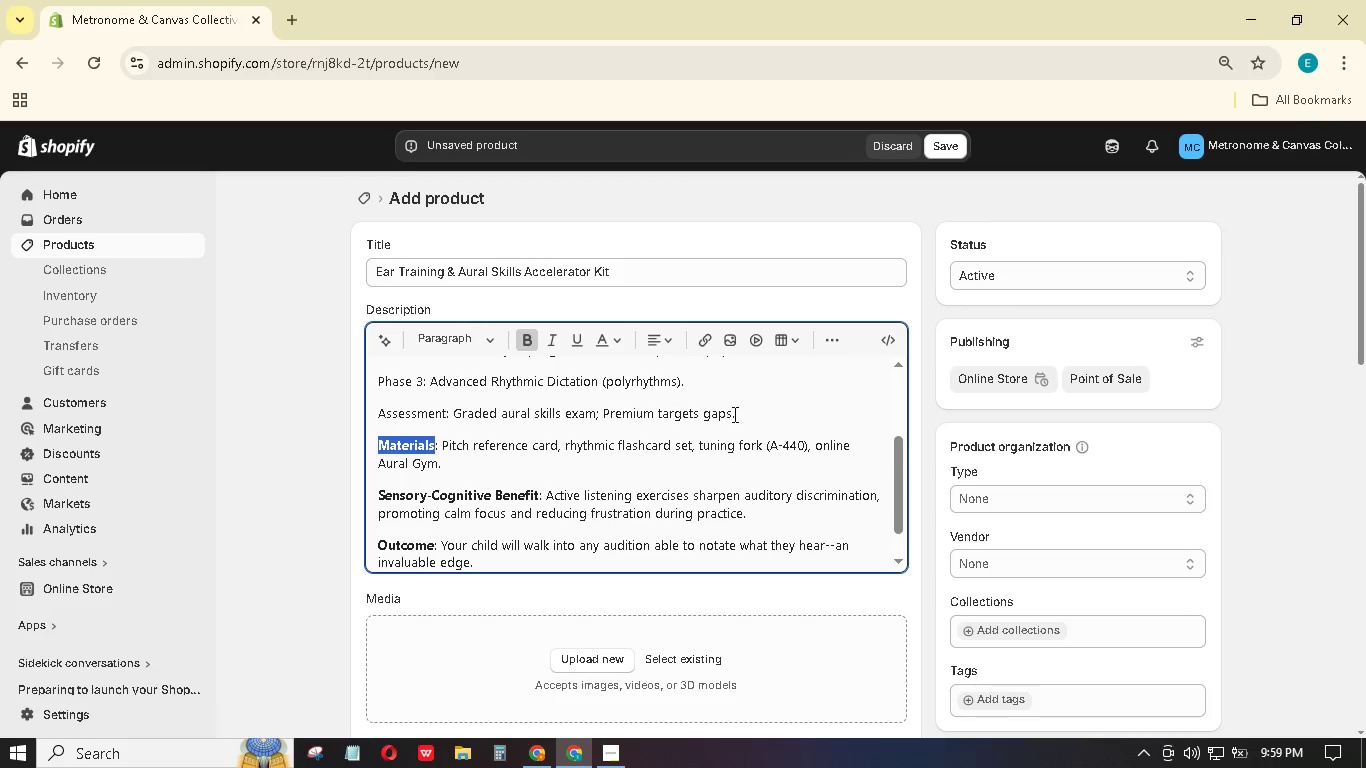 
left_click_drag(start_coordinate=[745, 414], to_coordinate=[357, 441])
 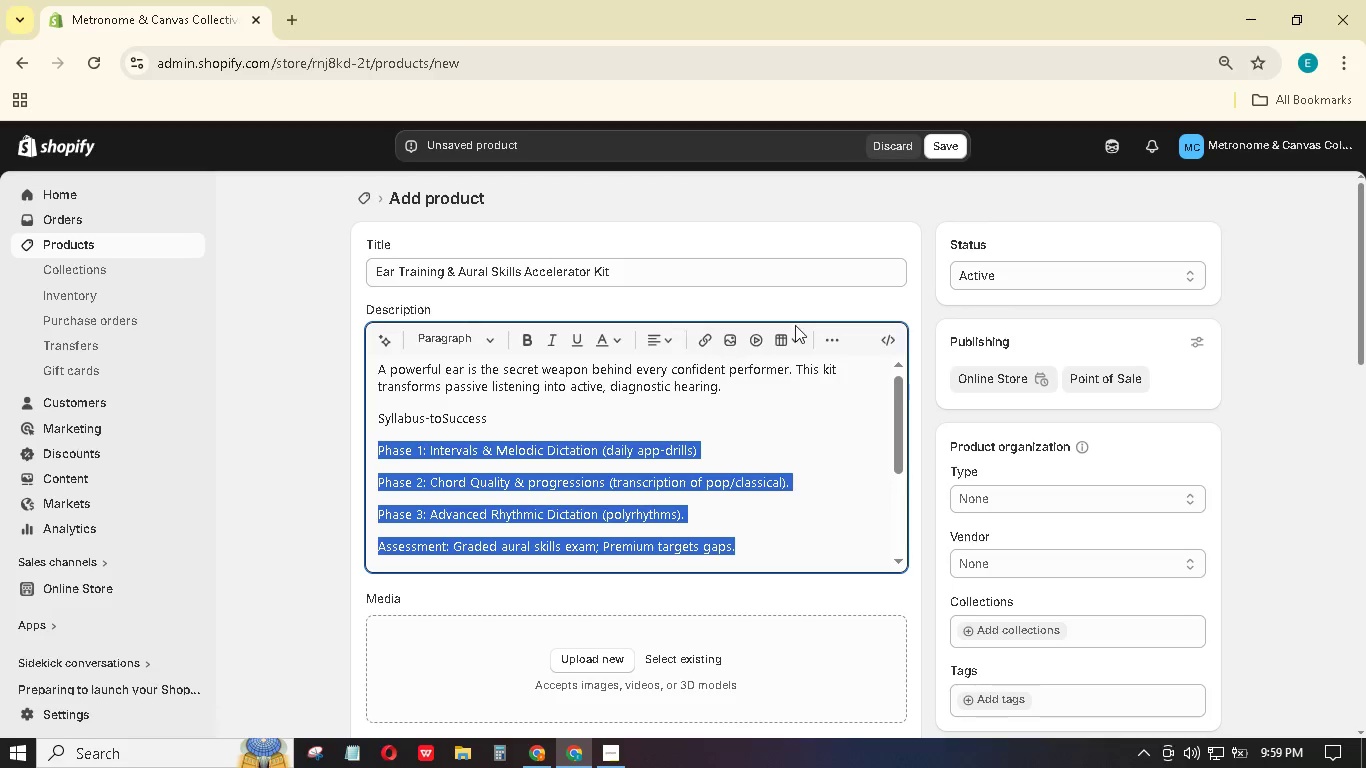 
scroll: coordinate [623, 418], scroll_direction: up, amount: 2.0
 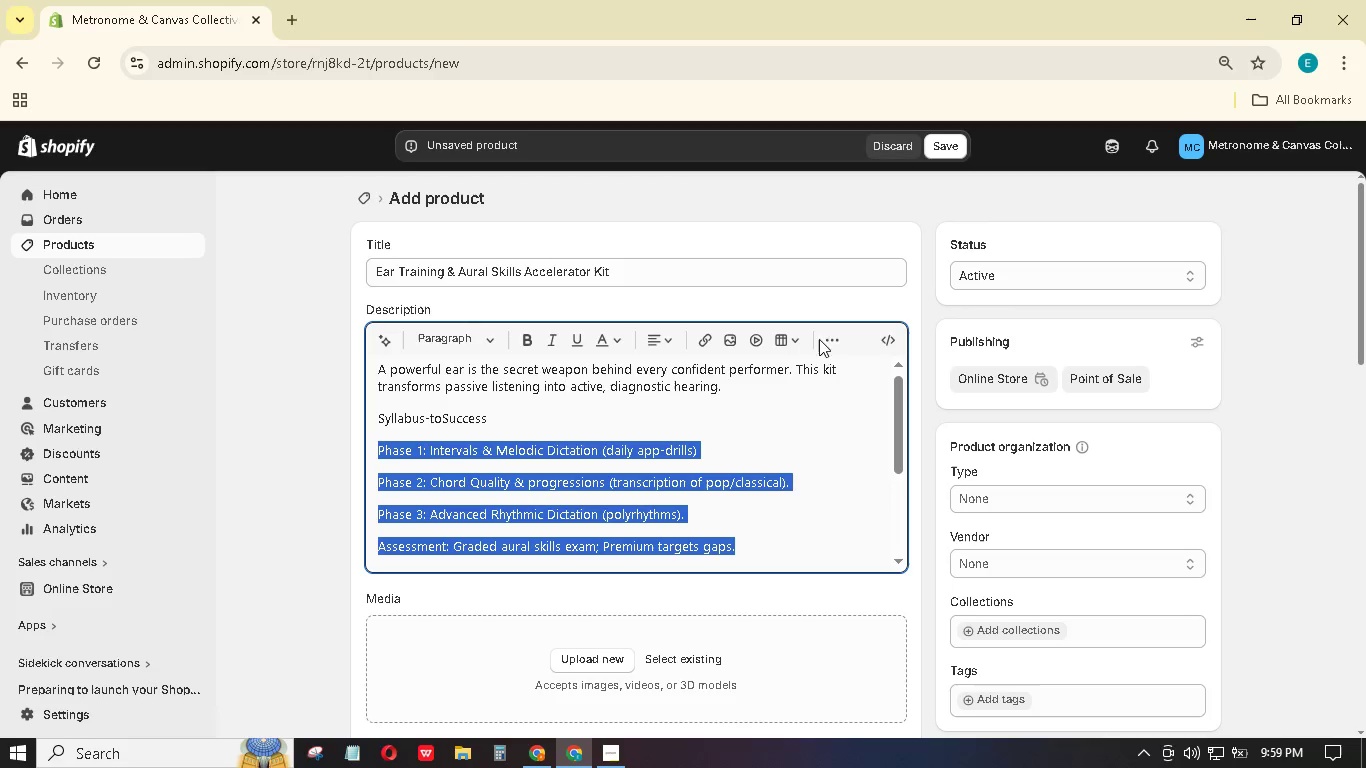 
left_click([777, 366])
 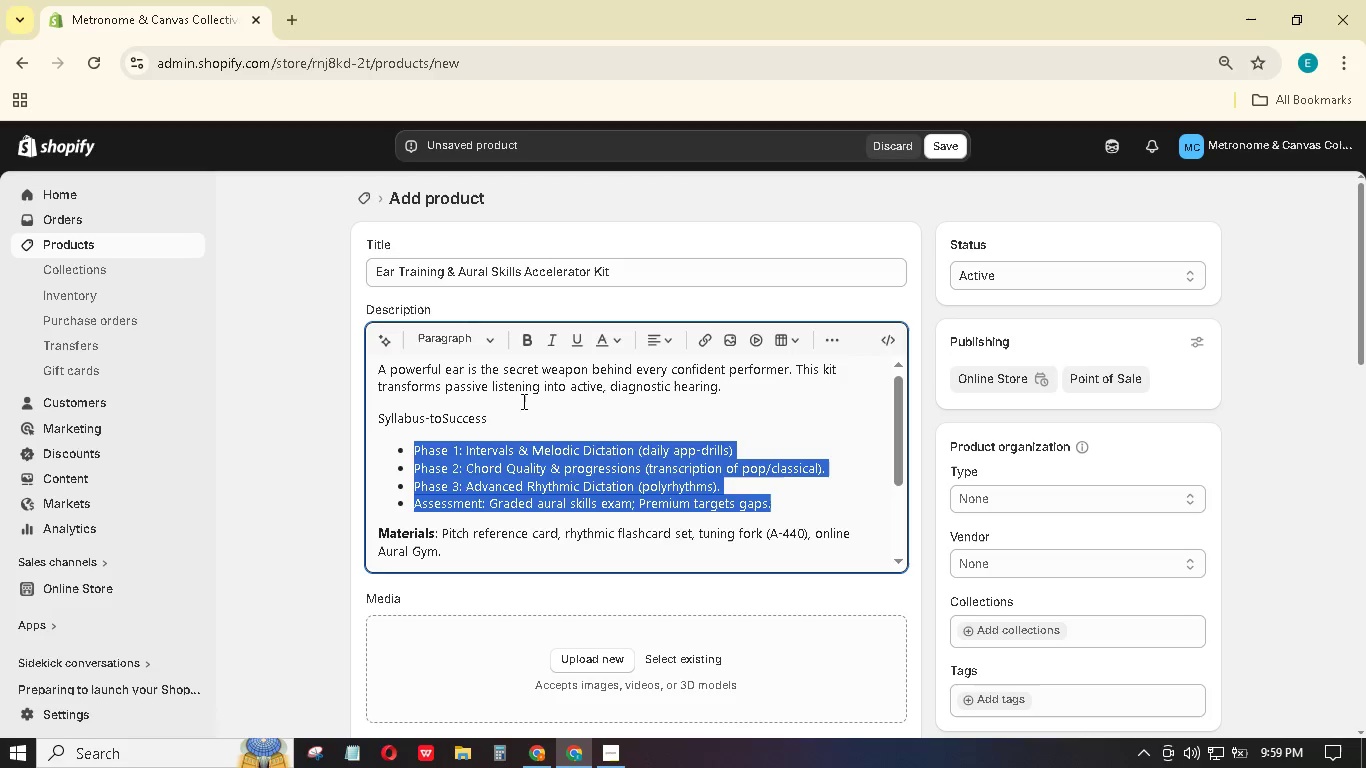 
left_click_drag(start_coordinate=[523, 416], to_coordinate=[326, 455])
 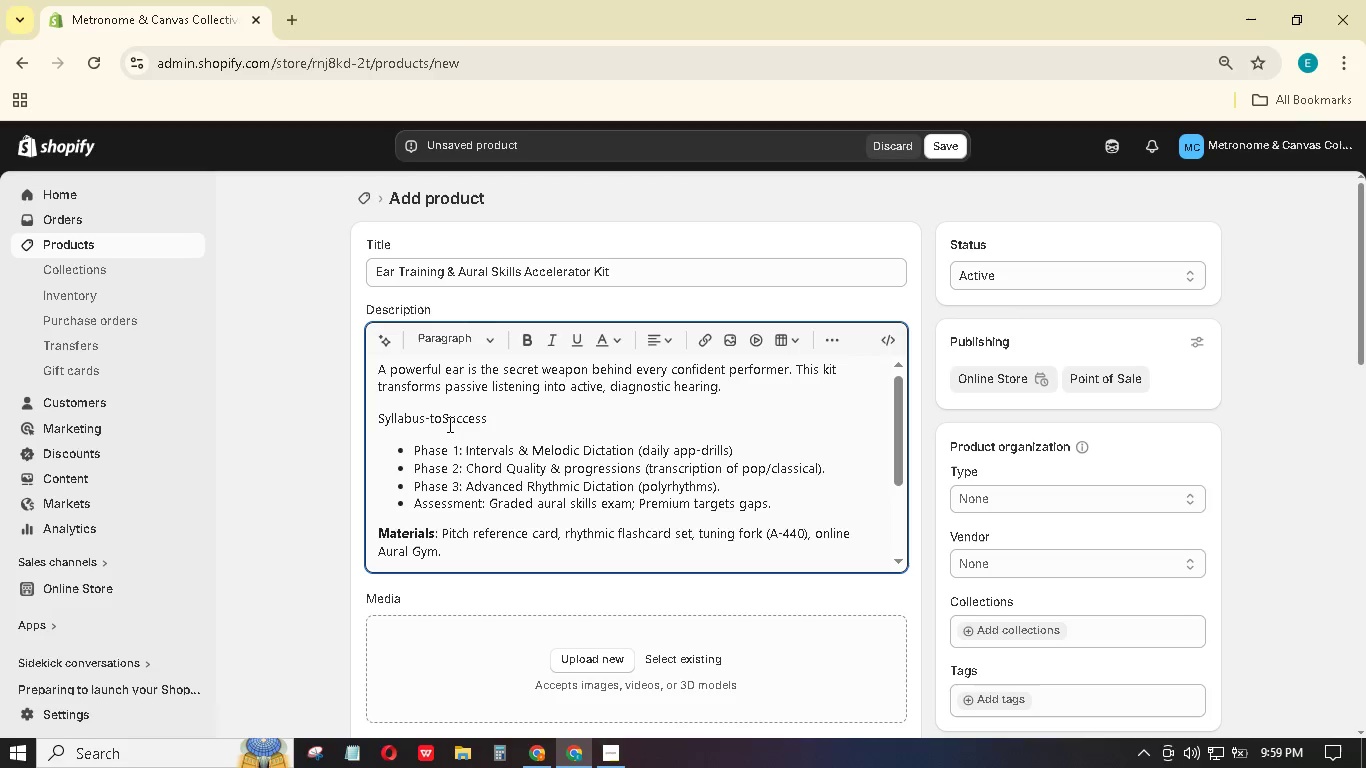 
left_click([447, 424])
 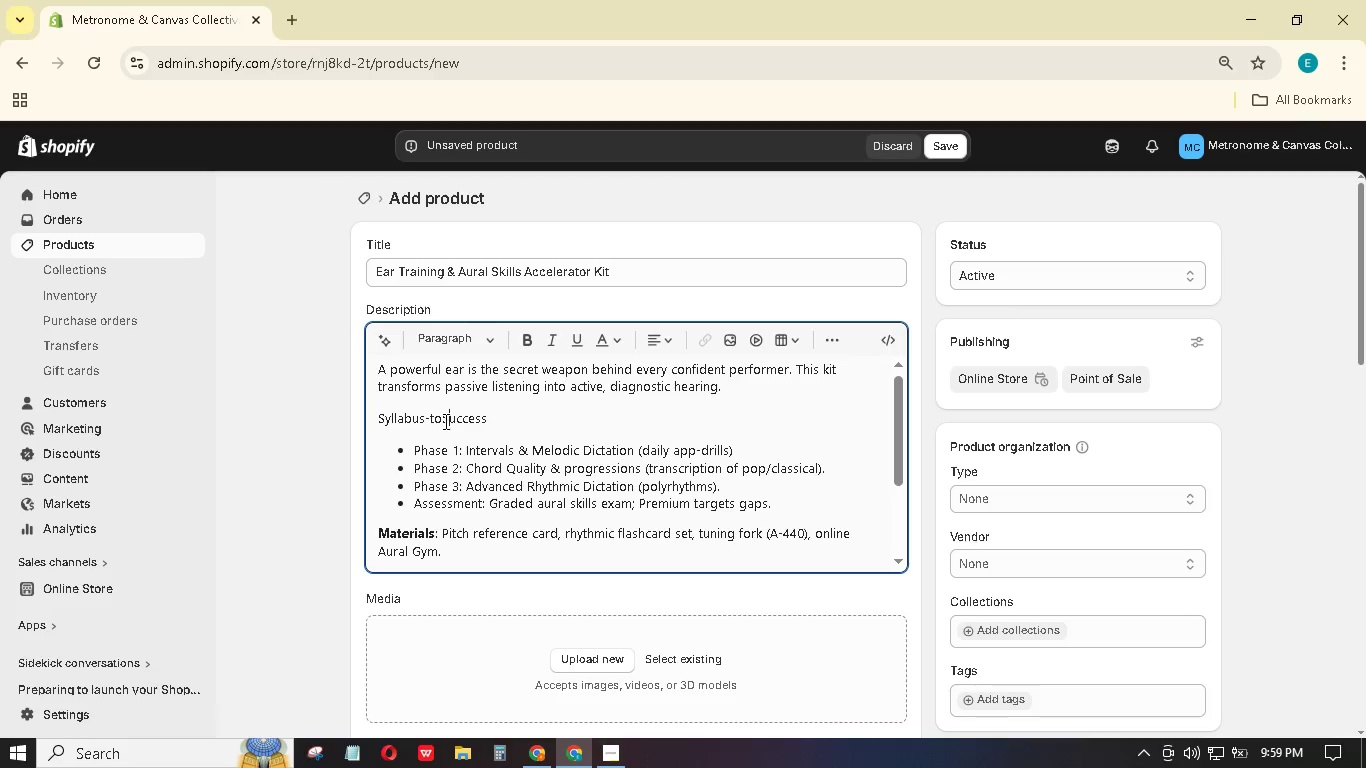 
left_click([444, 421])
 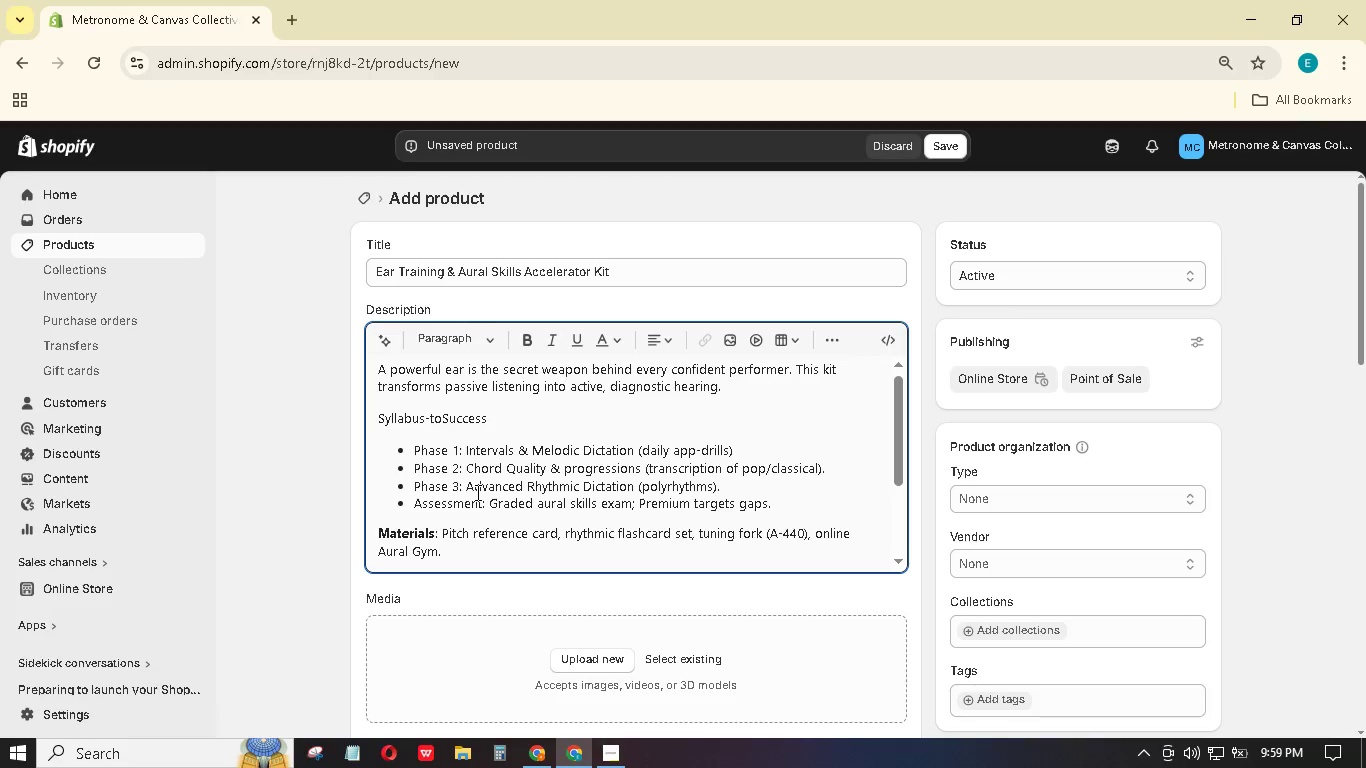 
key(Minus)
 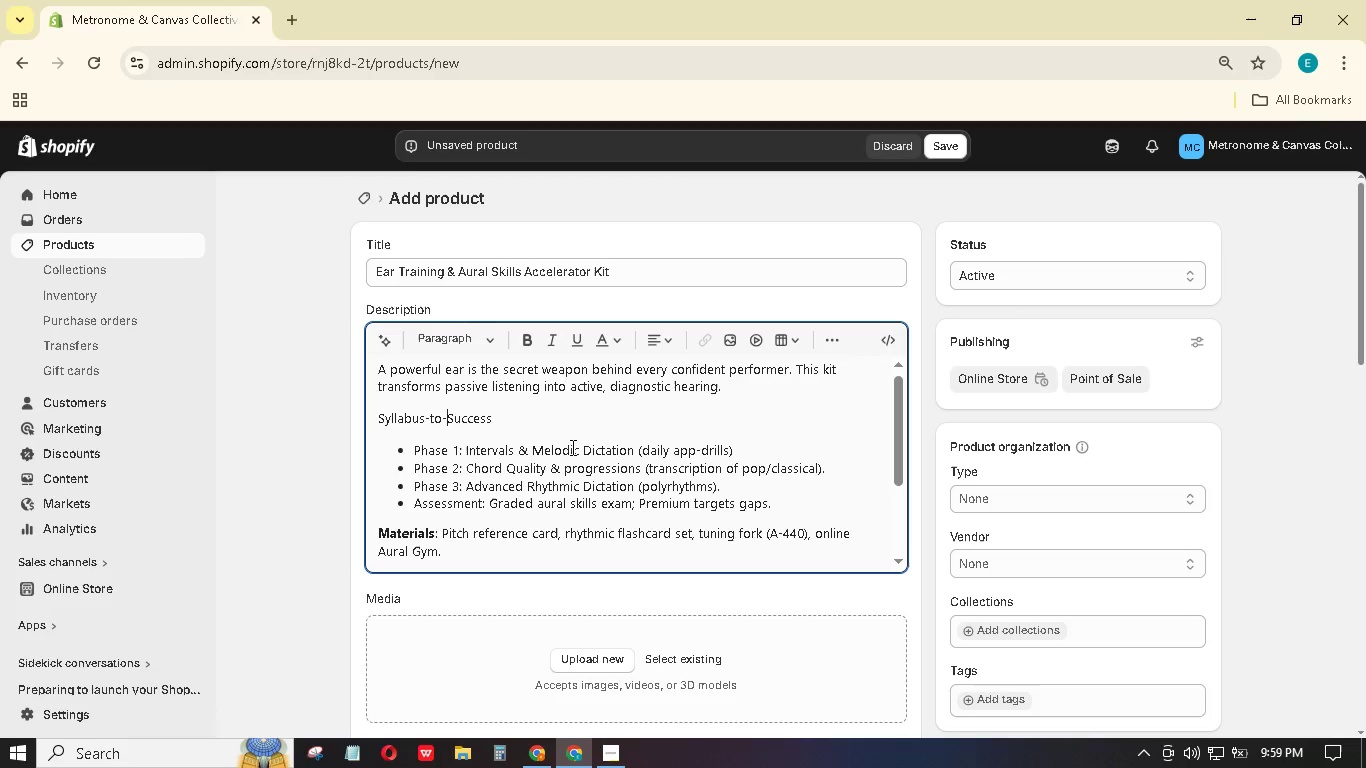 
left_click_drag(start_coordinate=[549, 427], to_coordinate=[387, 411])
 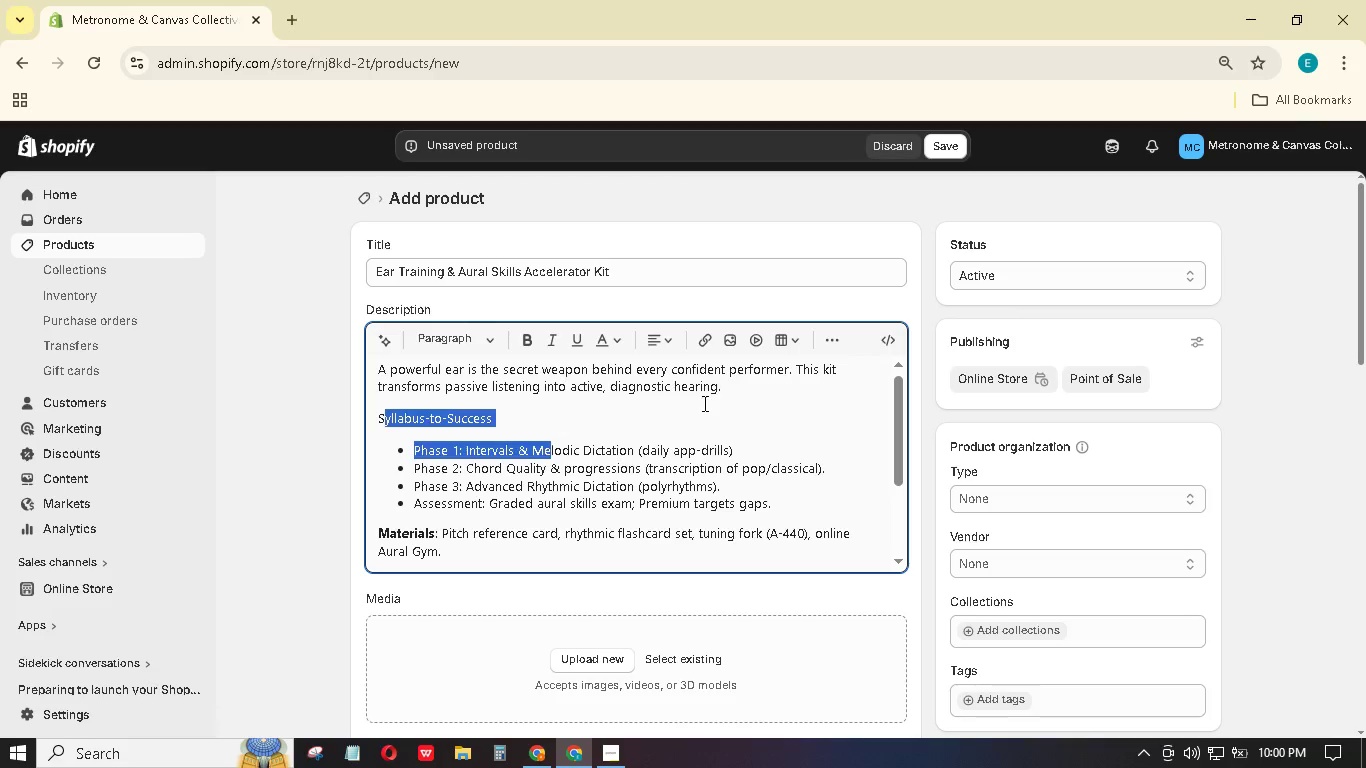 
left_click([703, 403])
 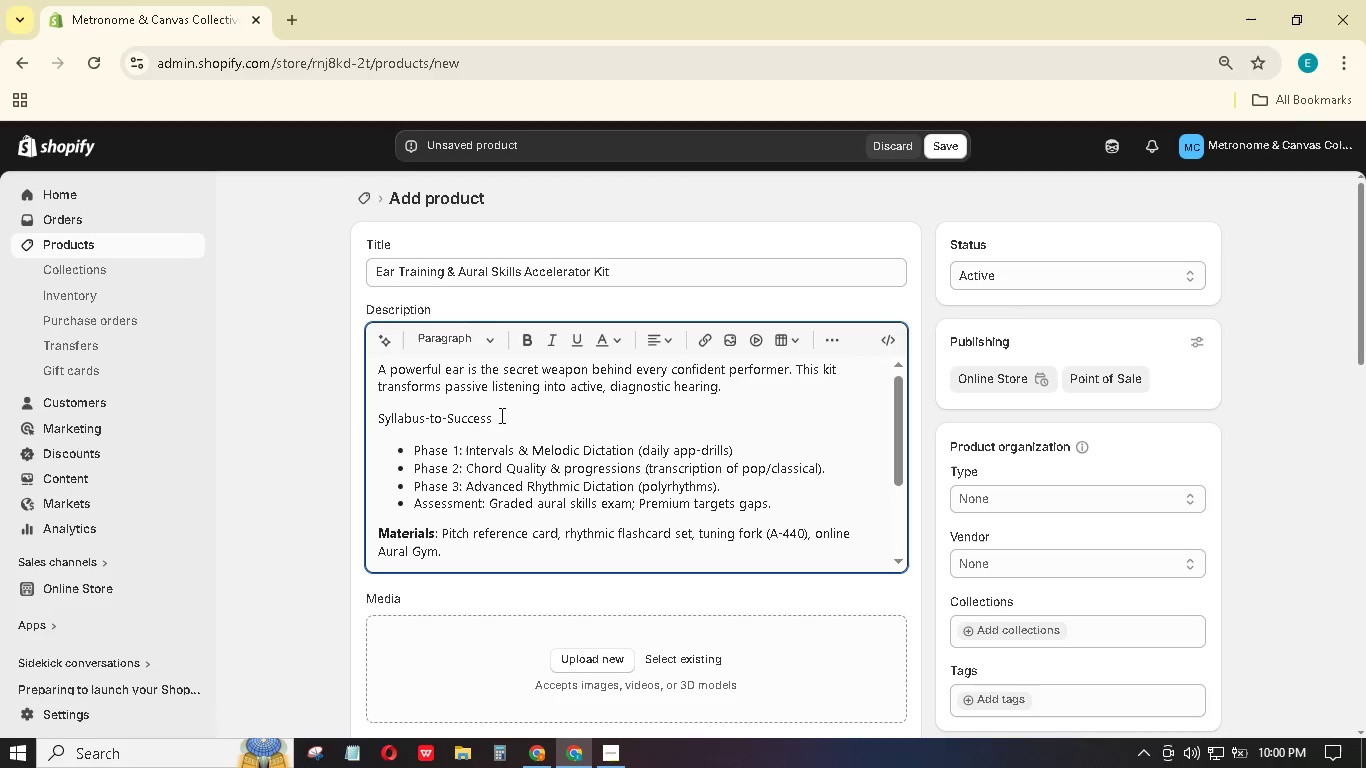 
left_click_drag(start_coordinate=[500, 415], to_coordinate=[315, 415])
 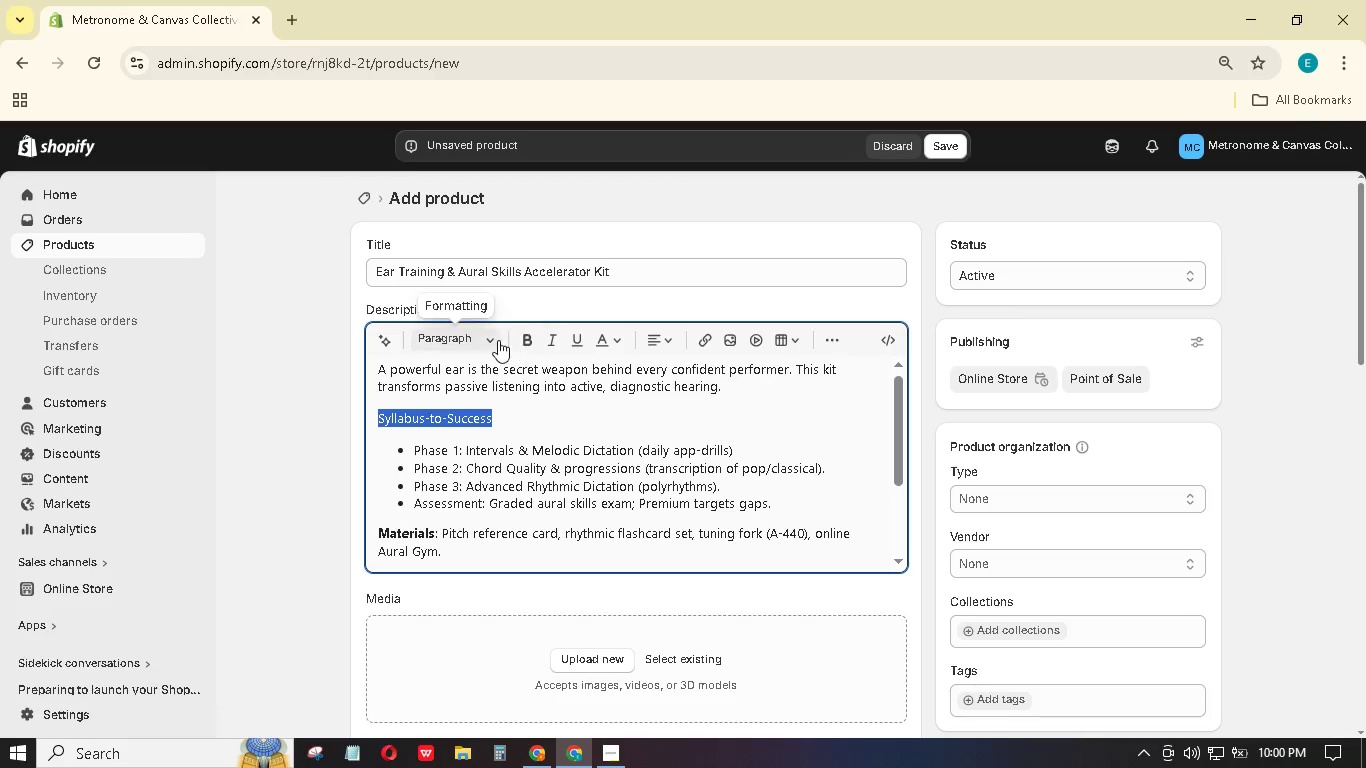 
left_click([495, 339])
 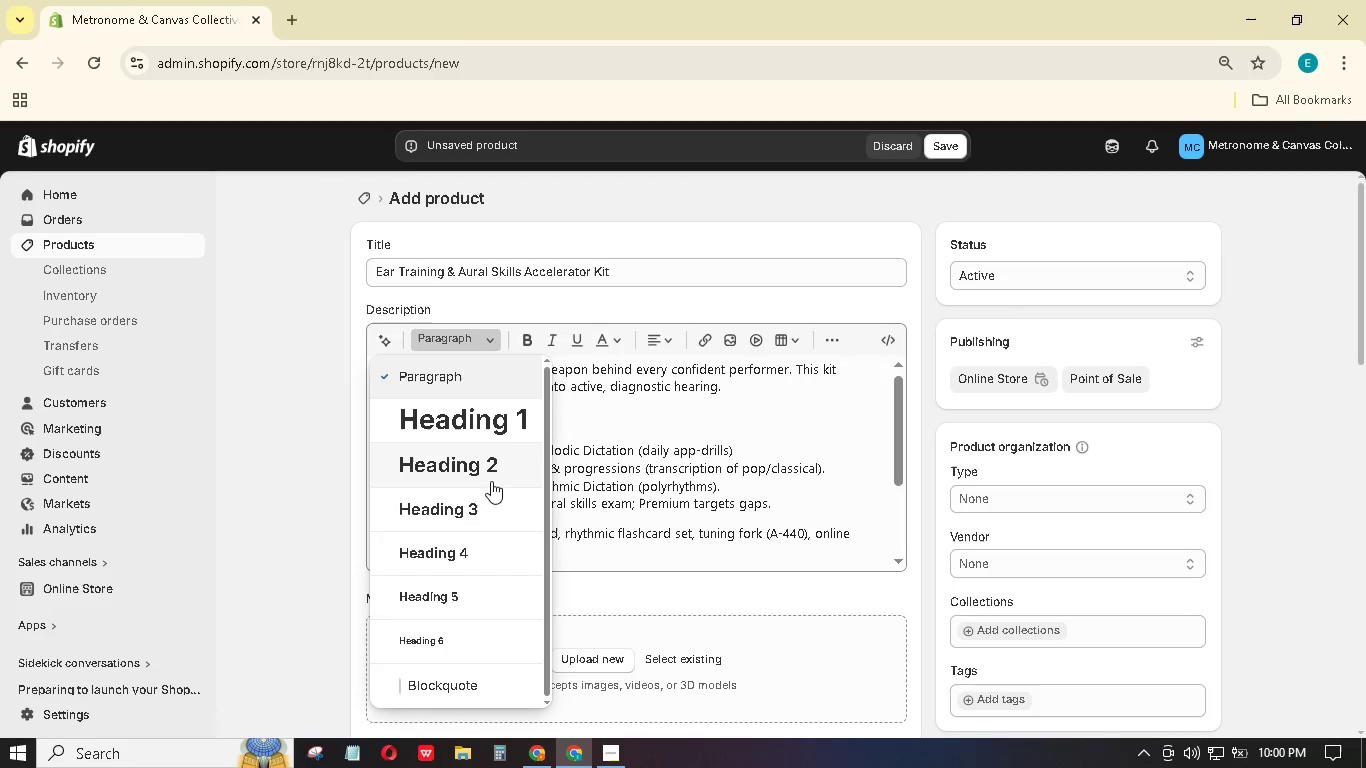 
left_click([489, 472])
 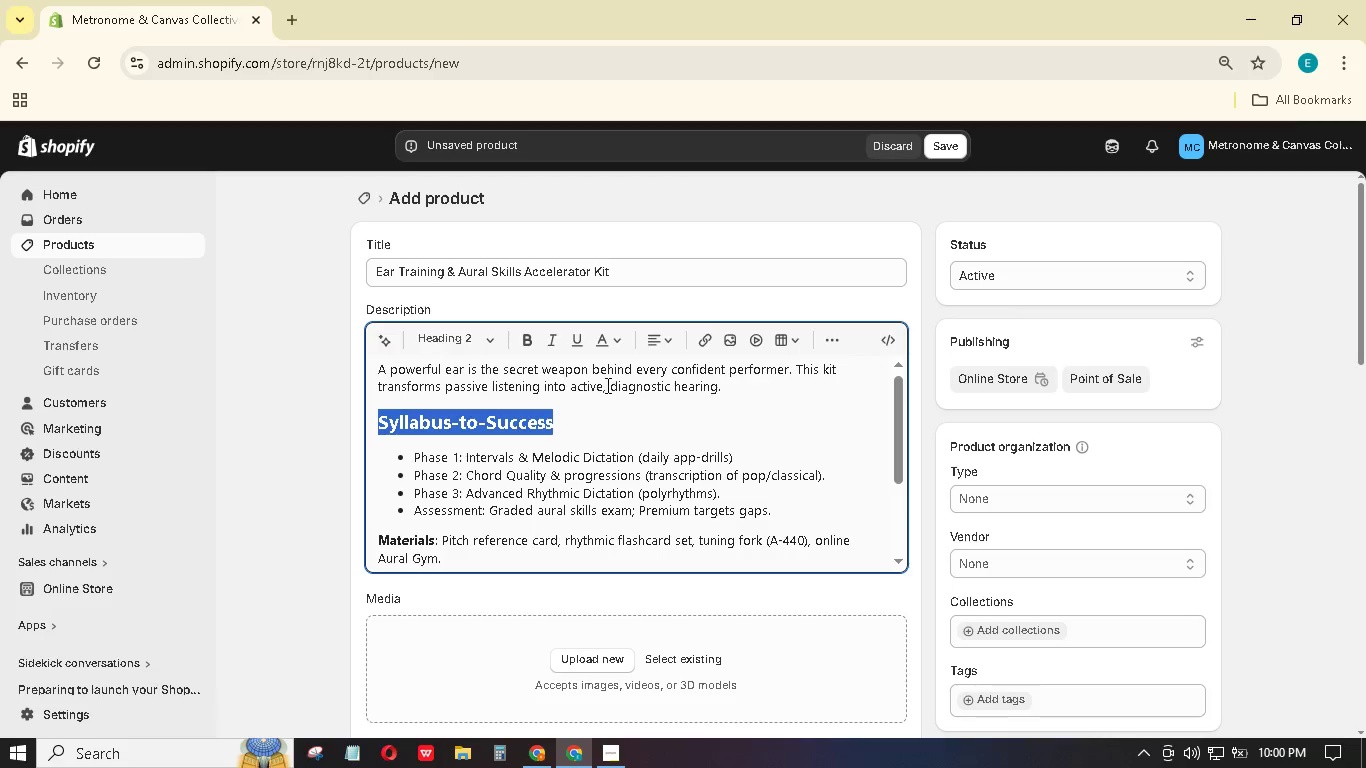 
left_click([612, 419])
 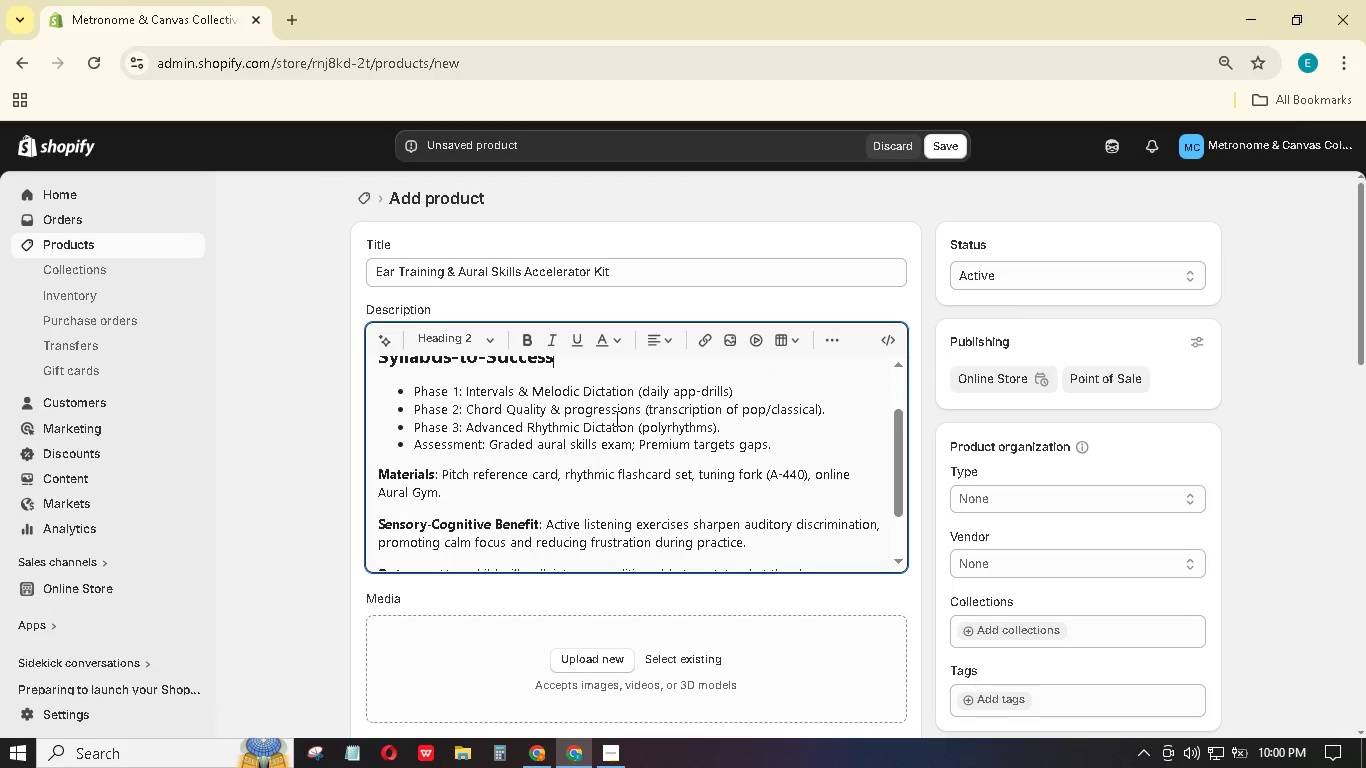 
scroll: coordinate [615, 418], scroll_direction: down, amount: 4.0
 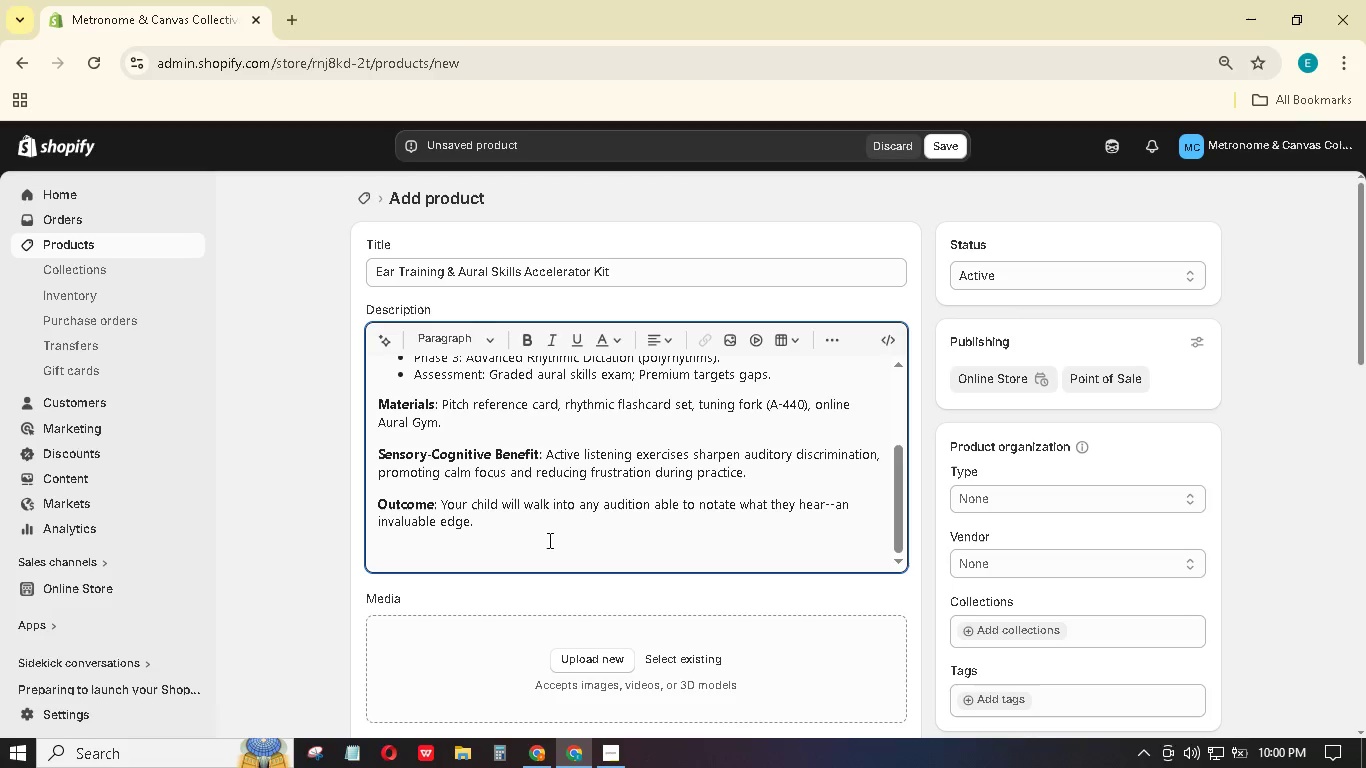 
key(Backspace)
 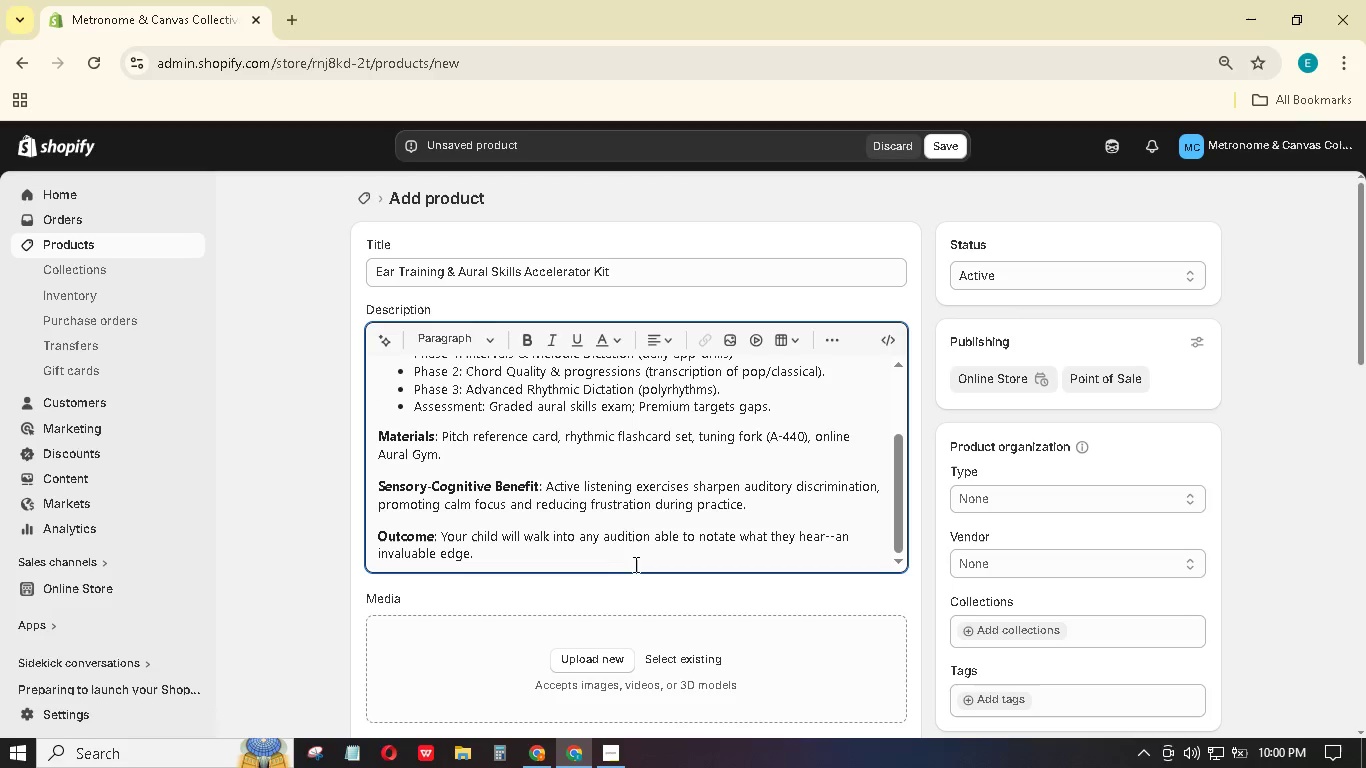 
scroll: coordinate [653, 548], scroll_direction: up, amount: 2.0
 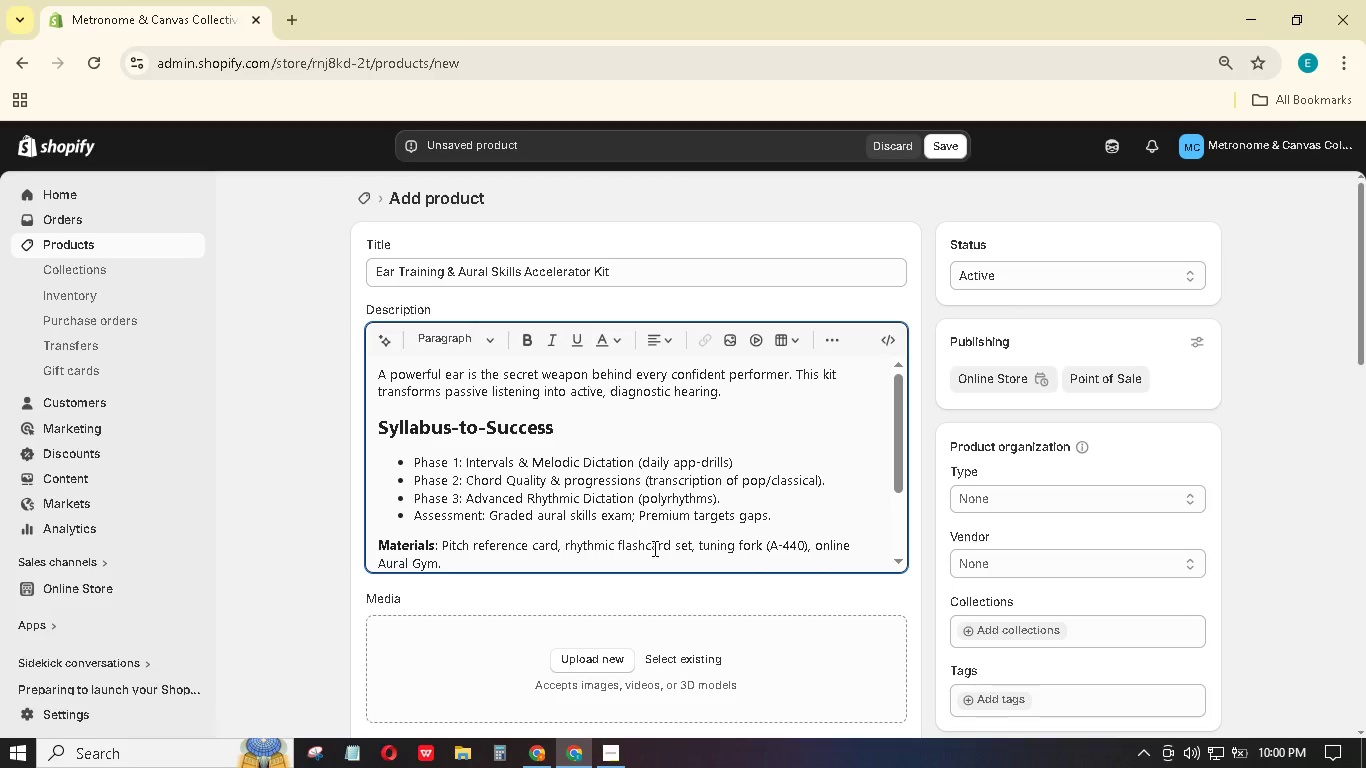 
scroll: coordinate [656, 552], scroll_direction: down, amount: 6.0
 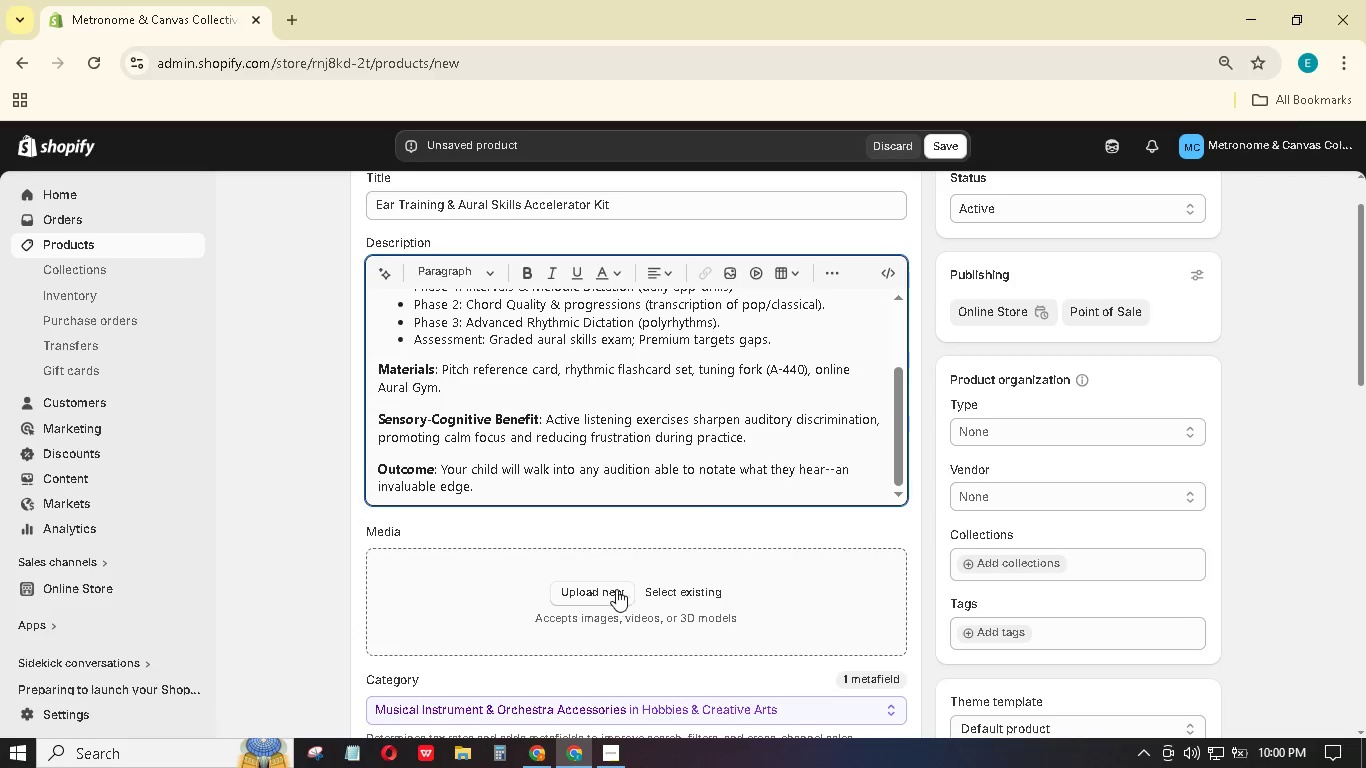 
left_click([615, 587])
 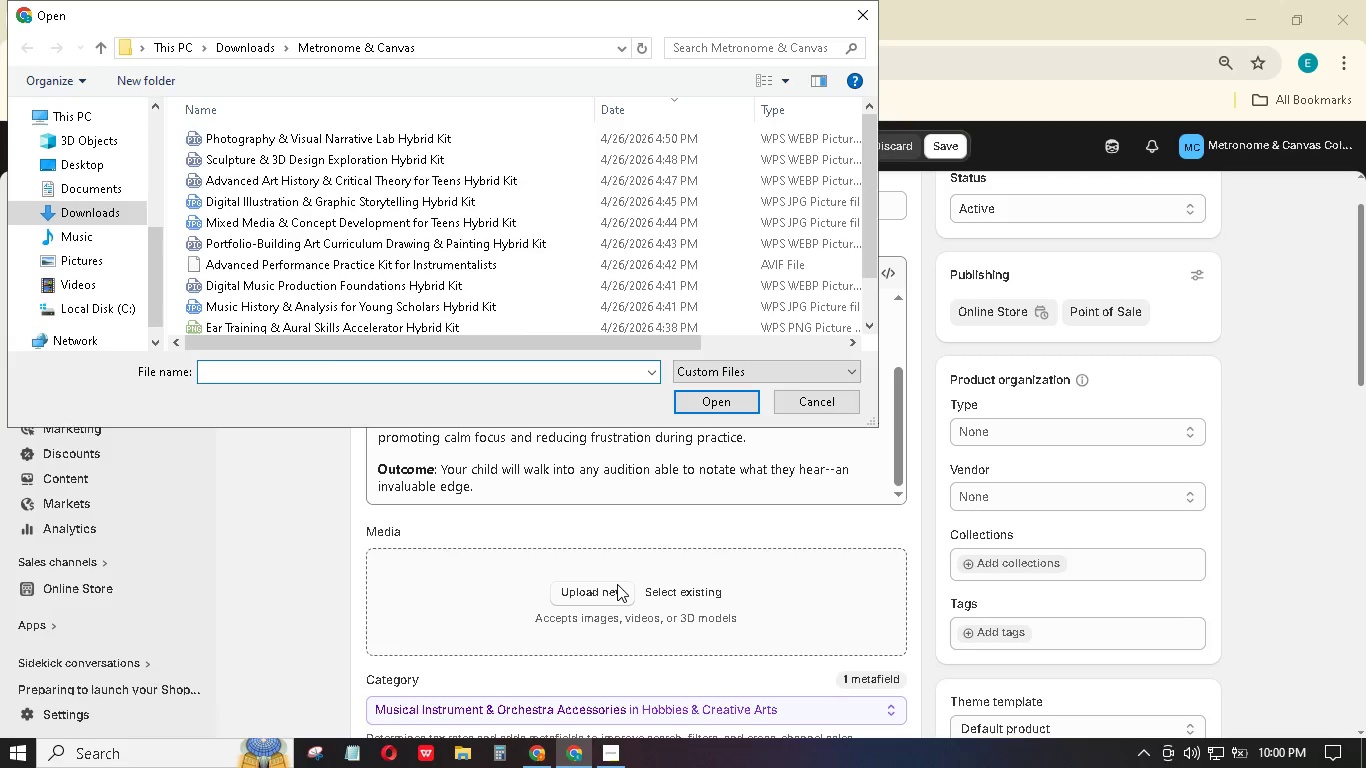 
scroll: coordinate [390, 277], scroll_direction: down, amount: 13.0
 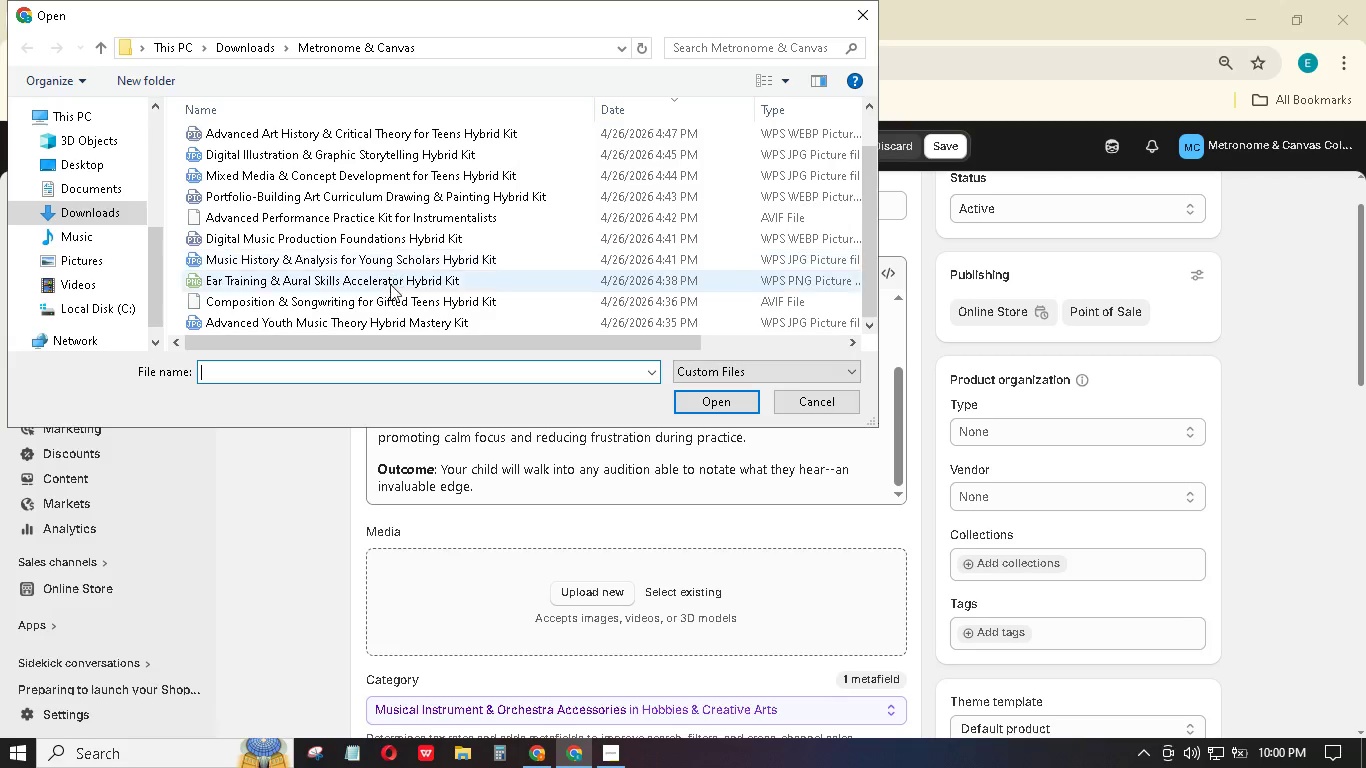 
left_click([390, 284])
 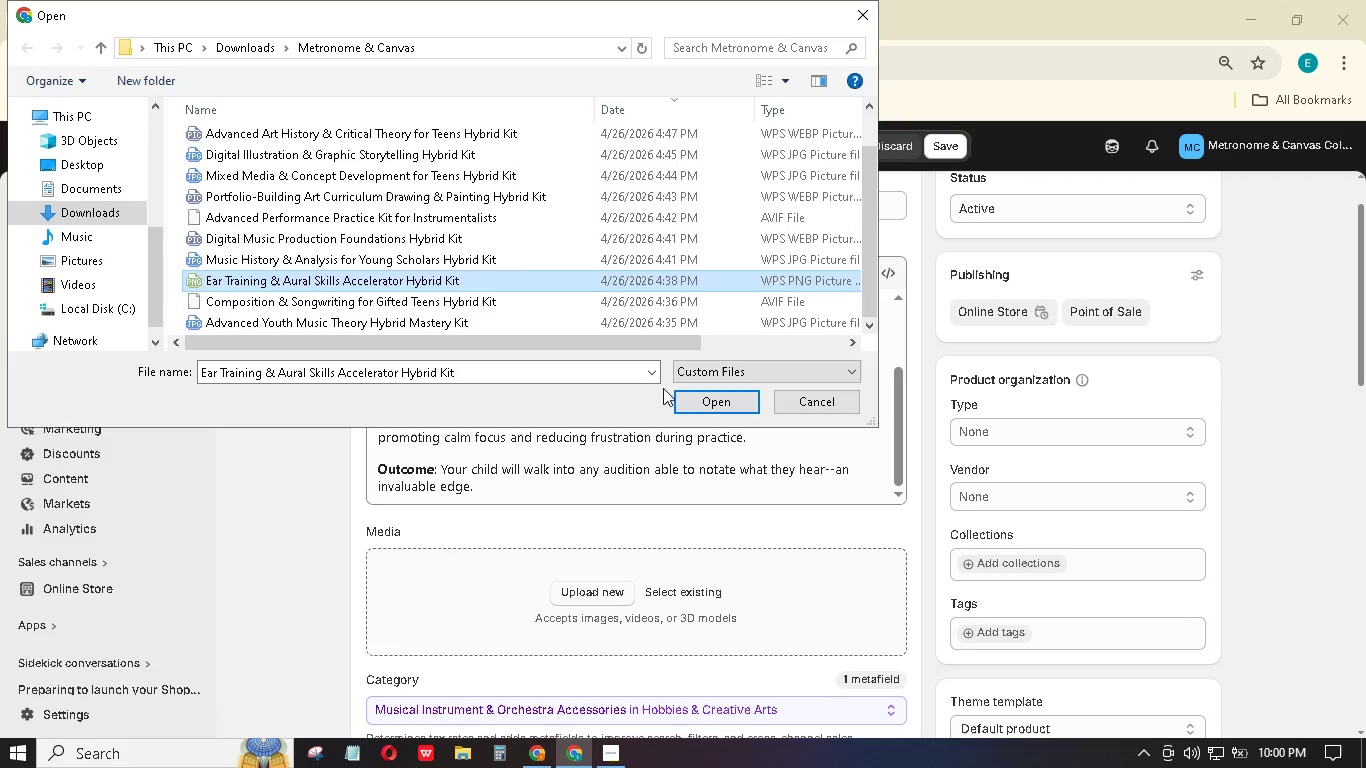 
left_click([683, 399])